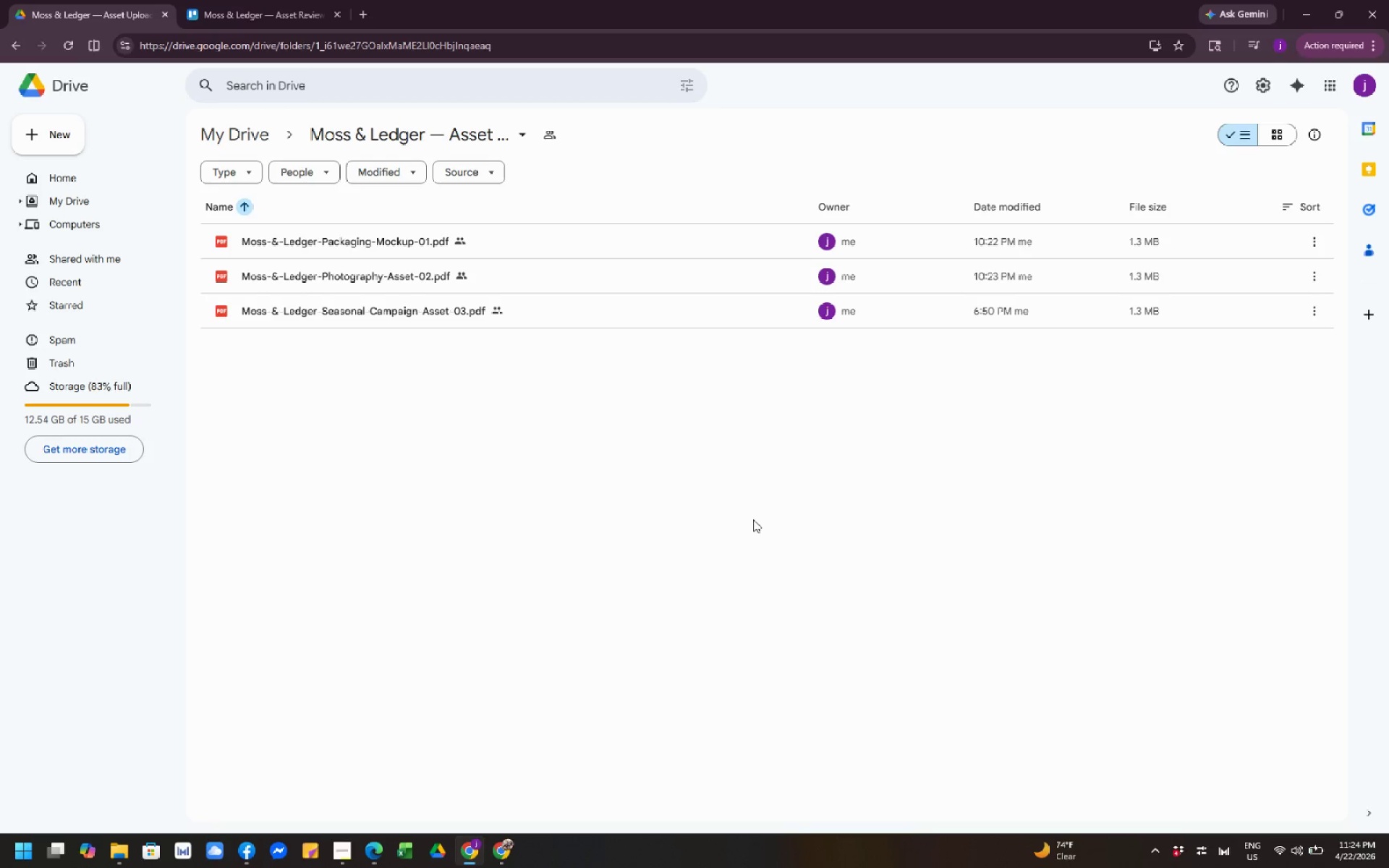 
scroll: coordinate [749, 524], scroll_direction: none, amount: 0.0
 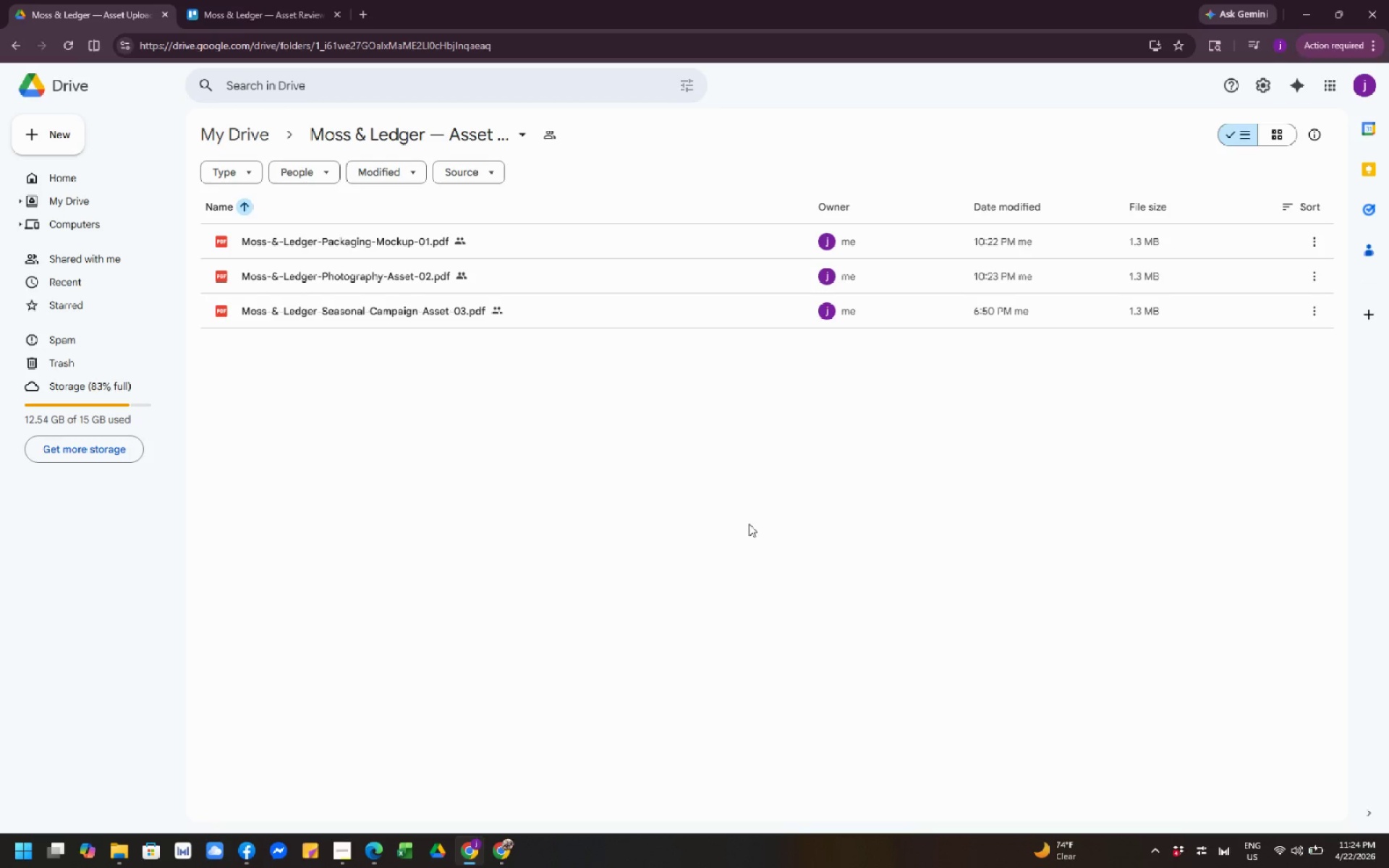 
scroll: coordinate [749, 524], scroll_direction: down, amount: 2.0
 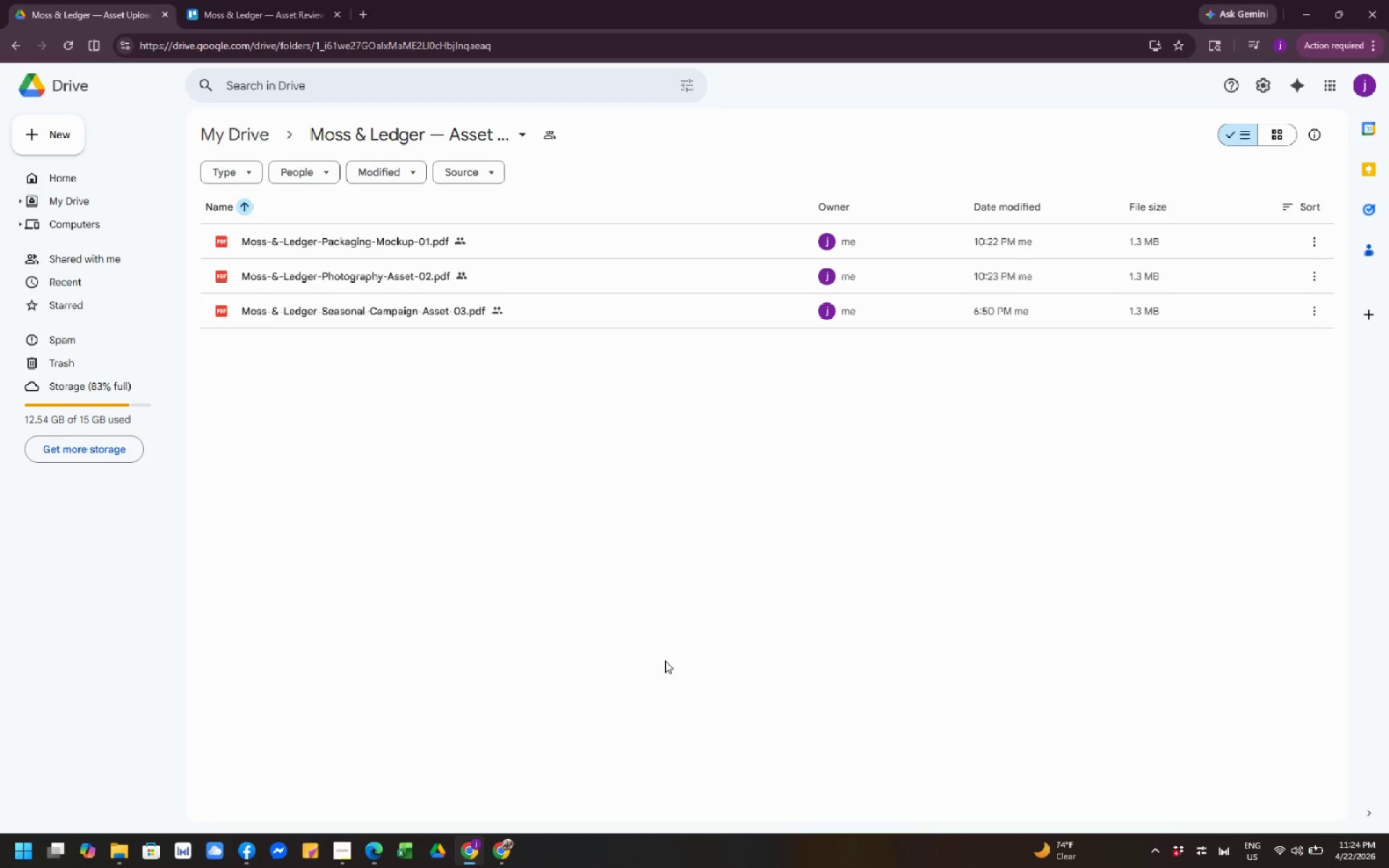 
wait(7.03)
 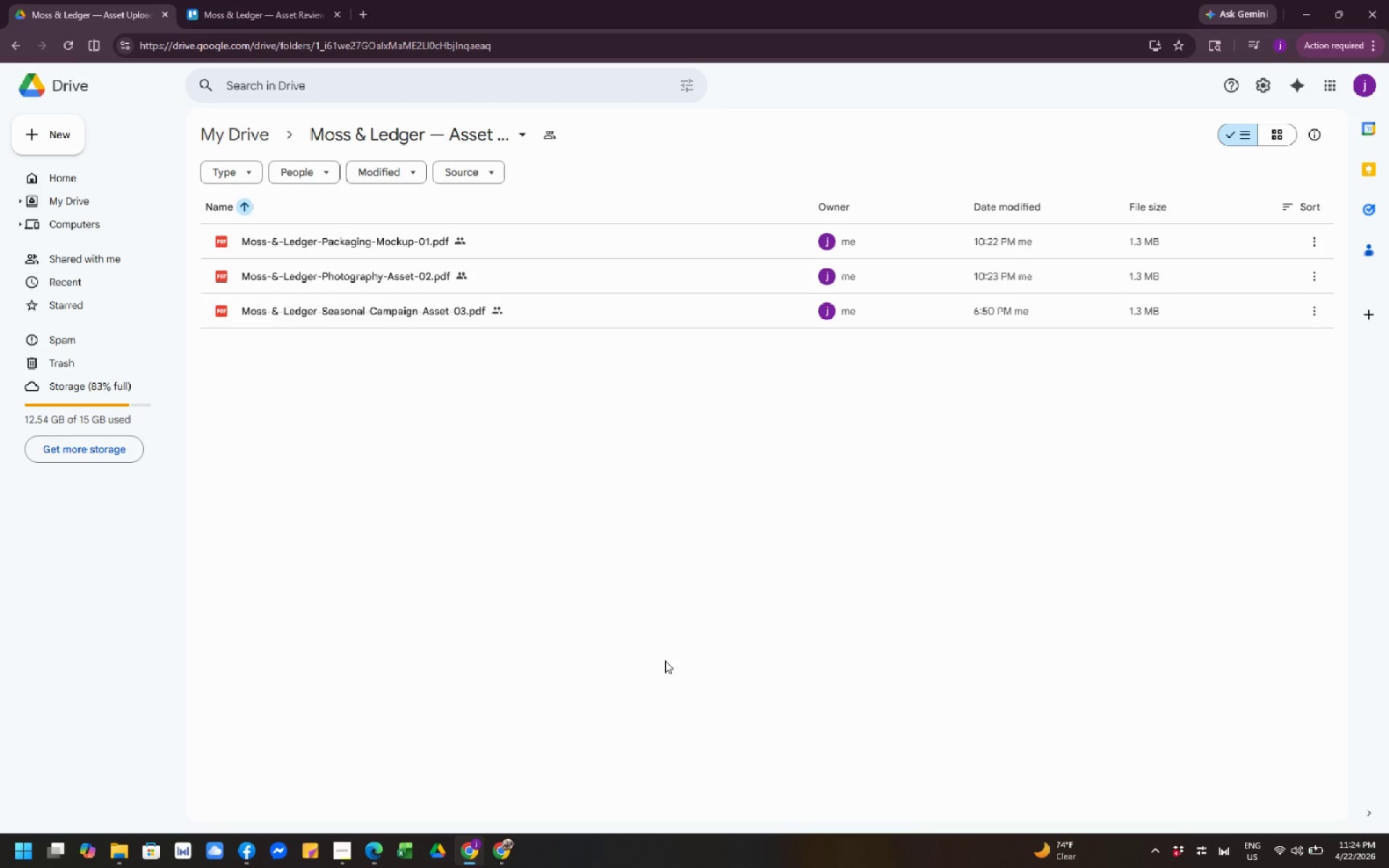 
left_click([232, 11])
 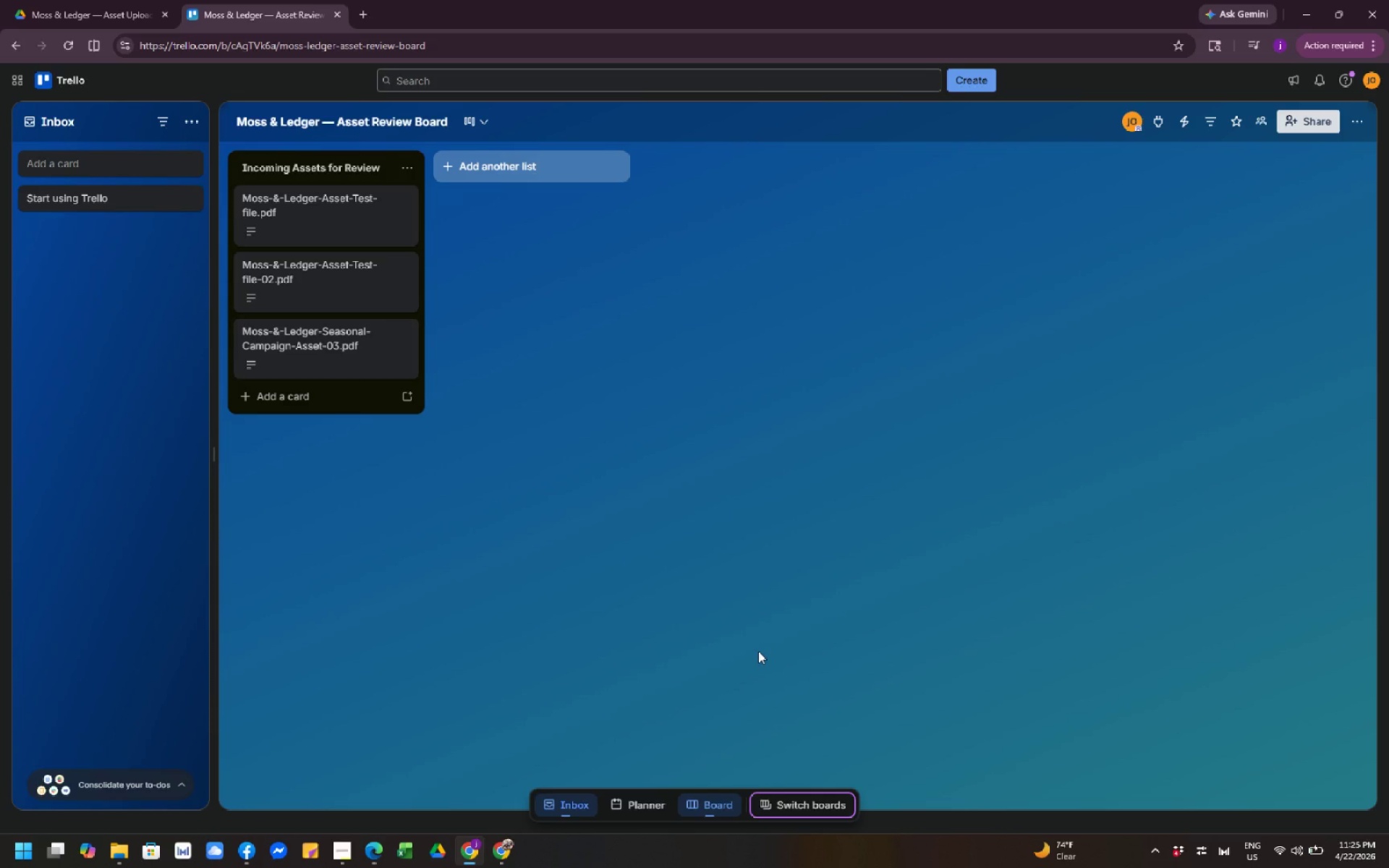 
wait(13.16)
 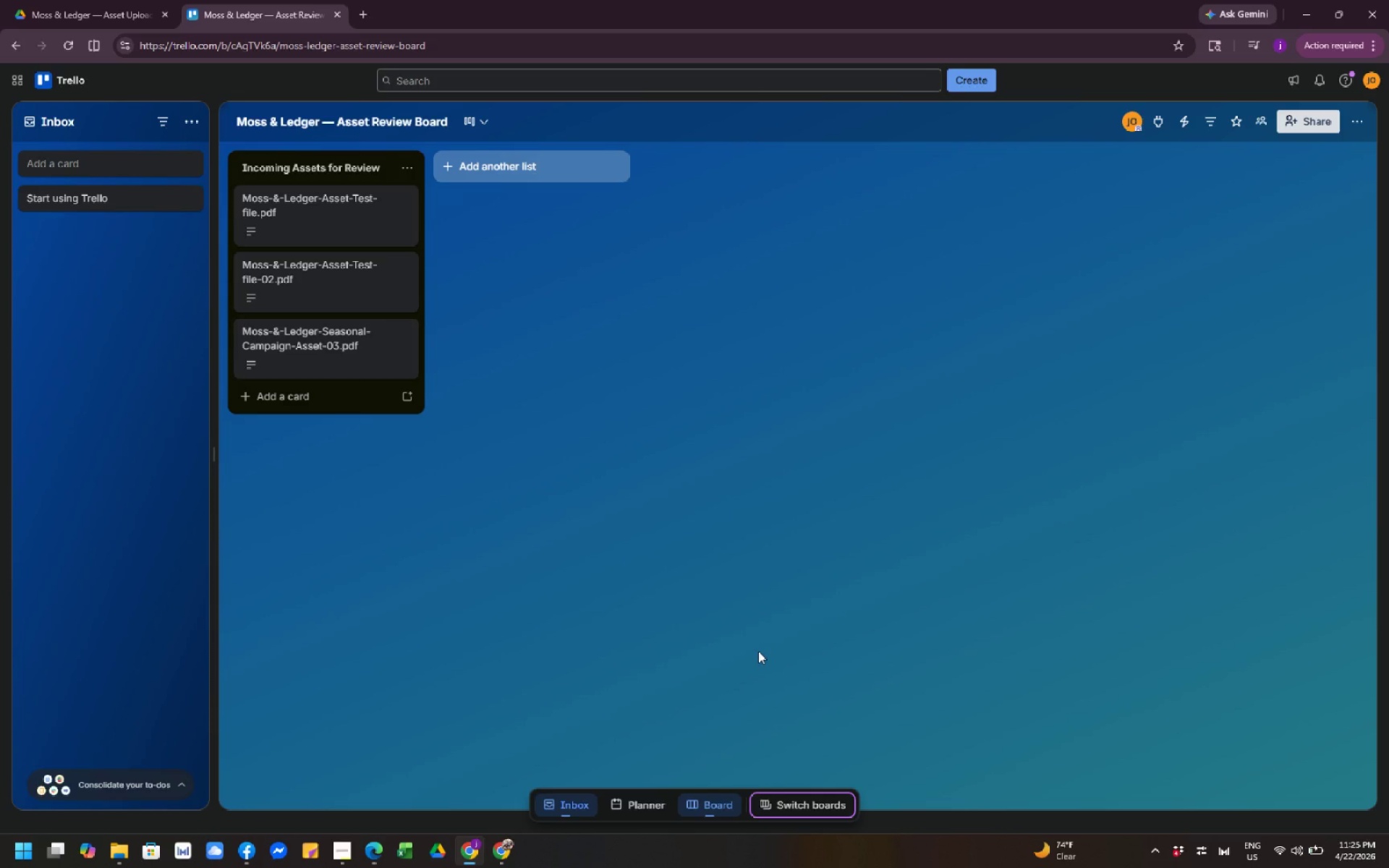 
left_click([925, 598])
 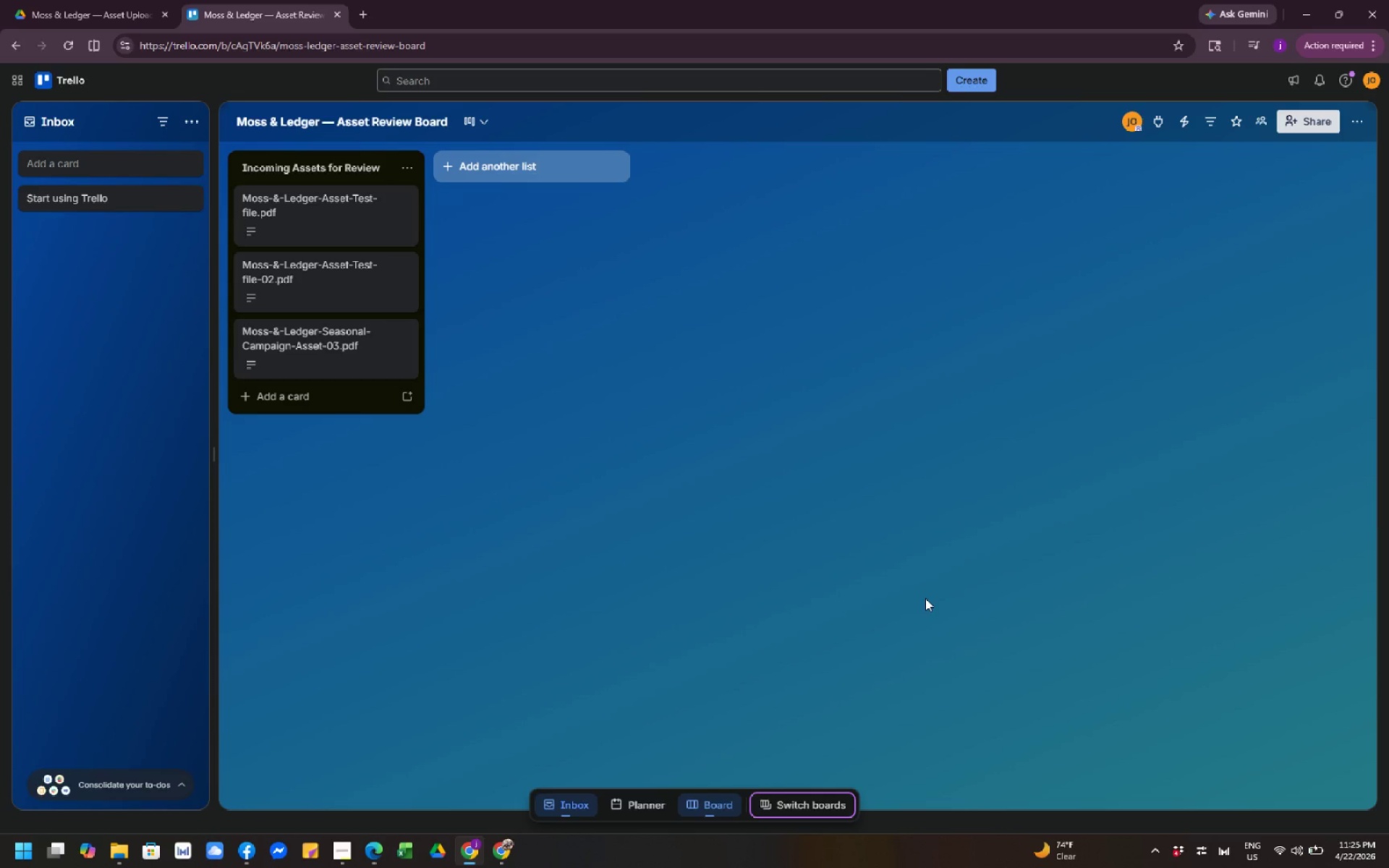 
scroll: coordinate [925, 598], scroll_direction: down, amount: 4.0
 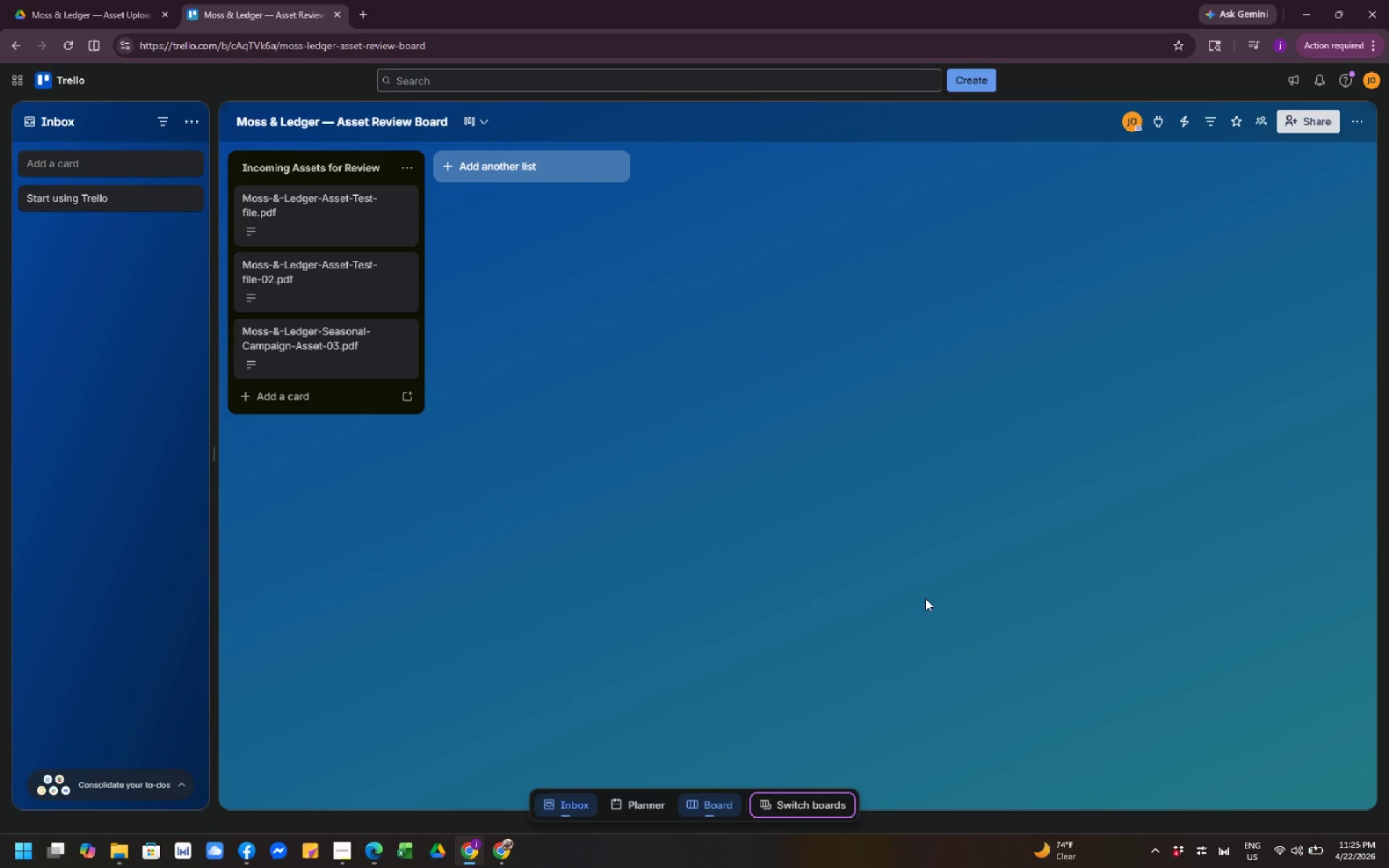 
scroll: coordinate [925, 598], scroll_direction: up, amount: 2.0
 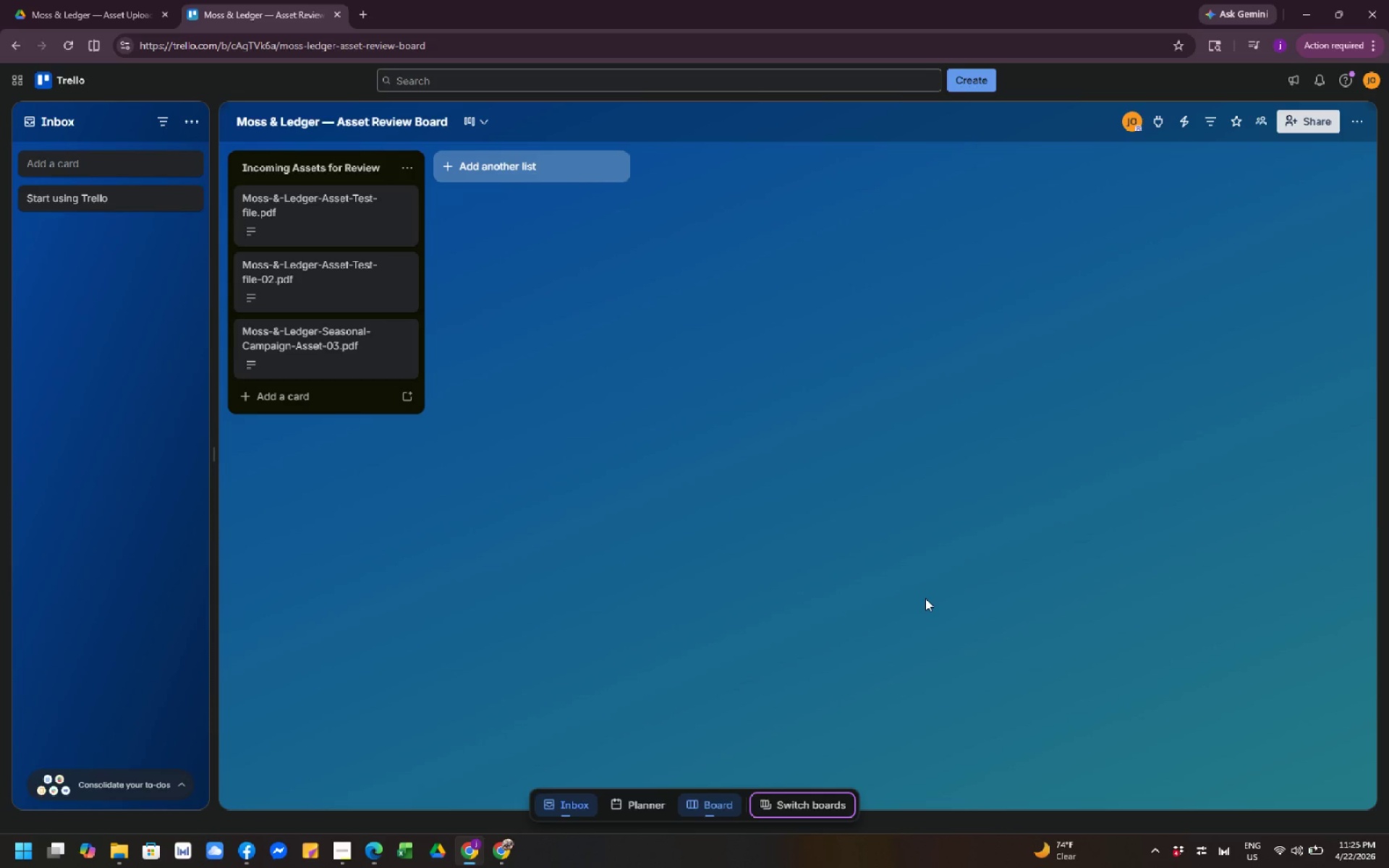 
wait(14.35)
 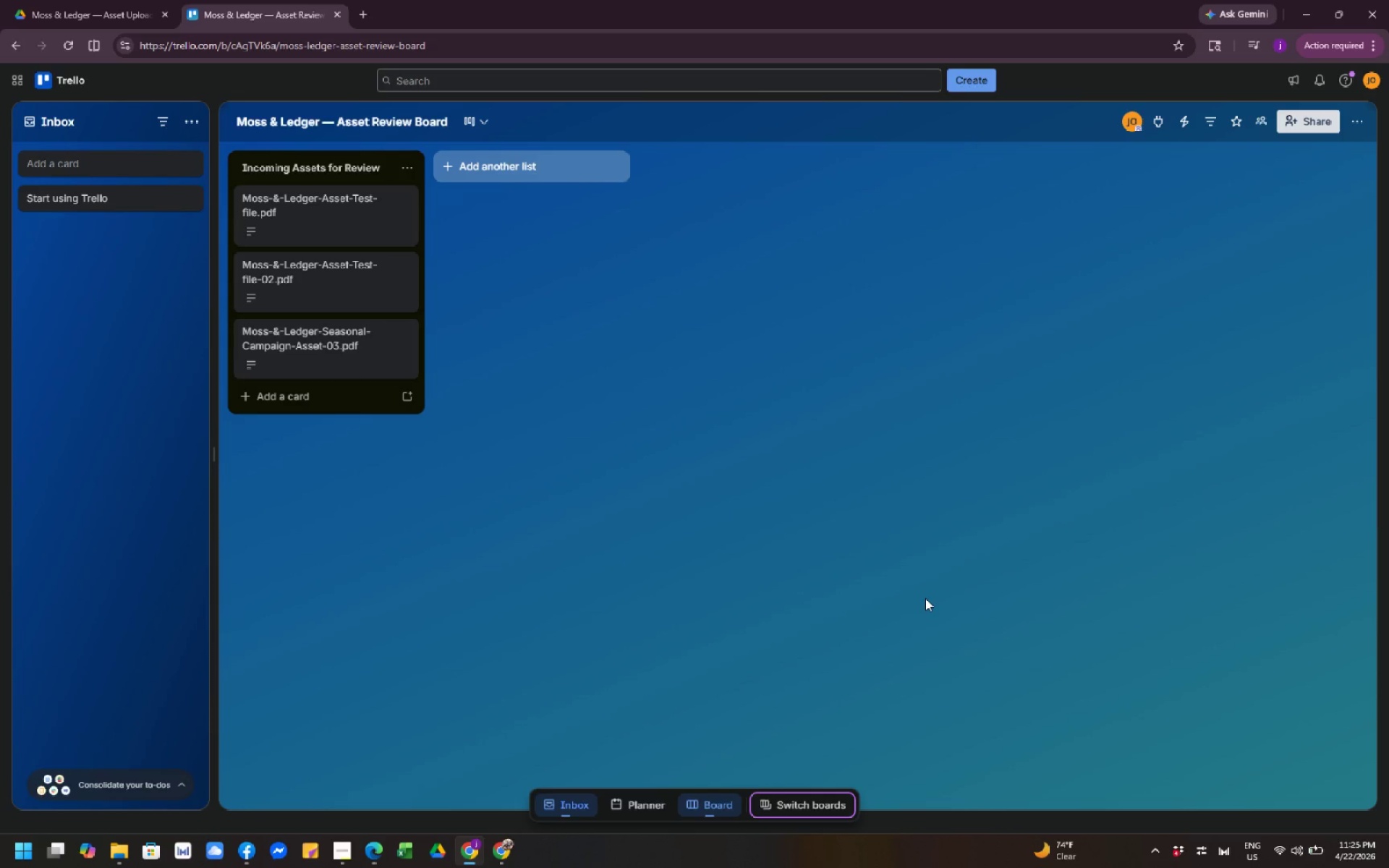 
scroll: coordinate [925, 598], scroll_direction: down, amount: 1.0
 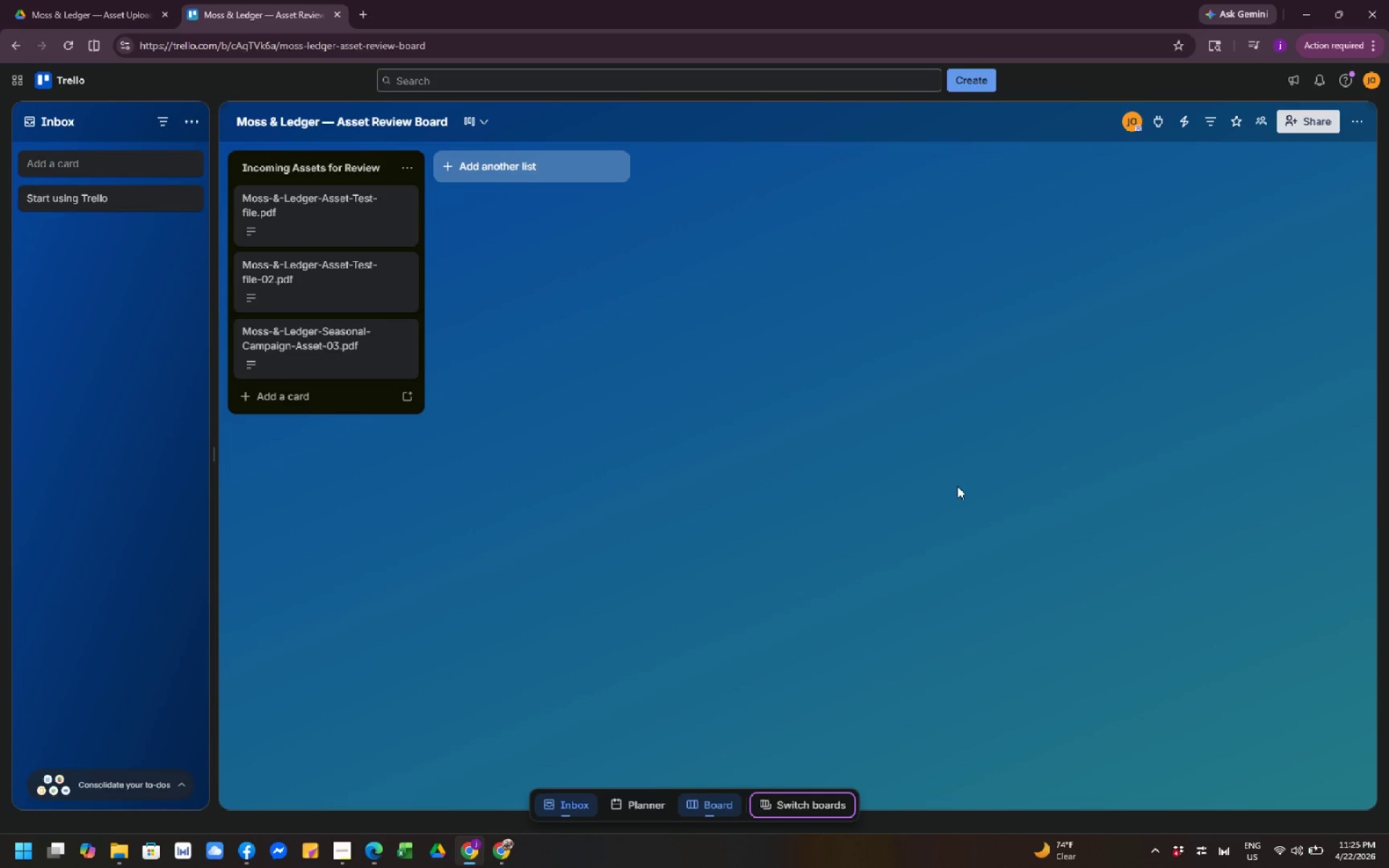 
left_click([959, 388])
 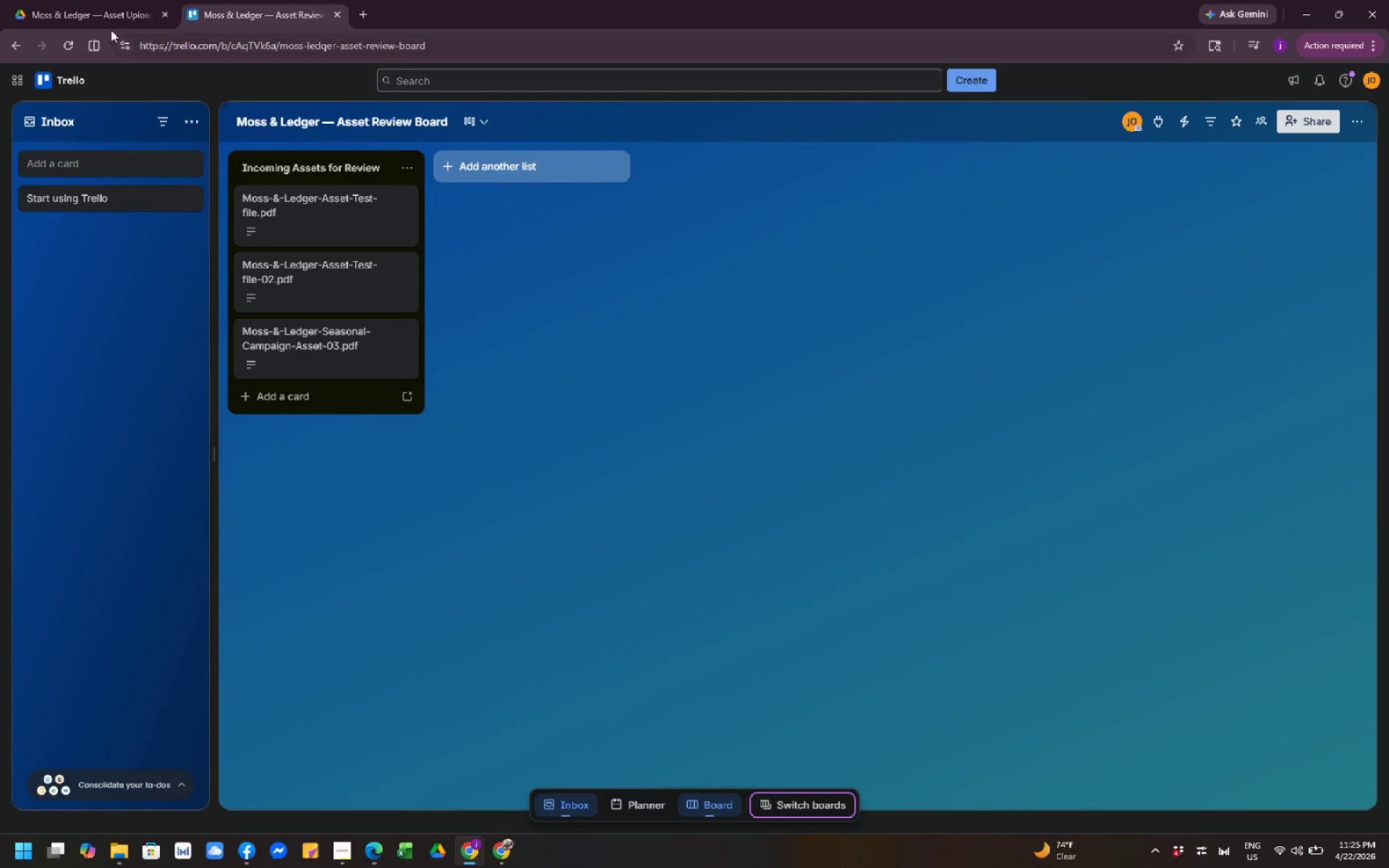 
left_click([75, 4])
 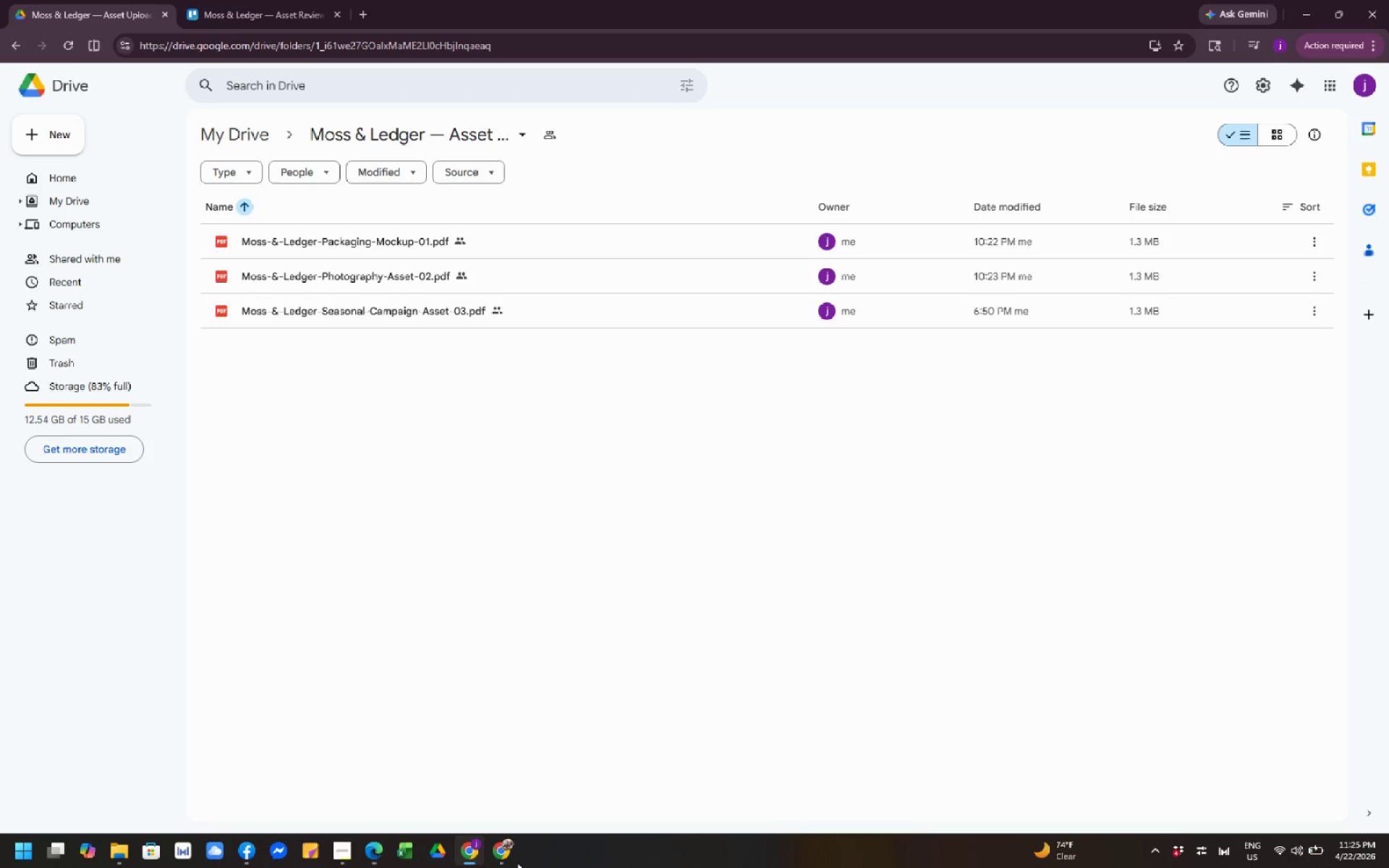 
left_click([505, 855])
 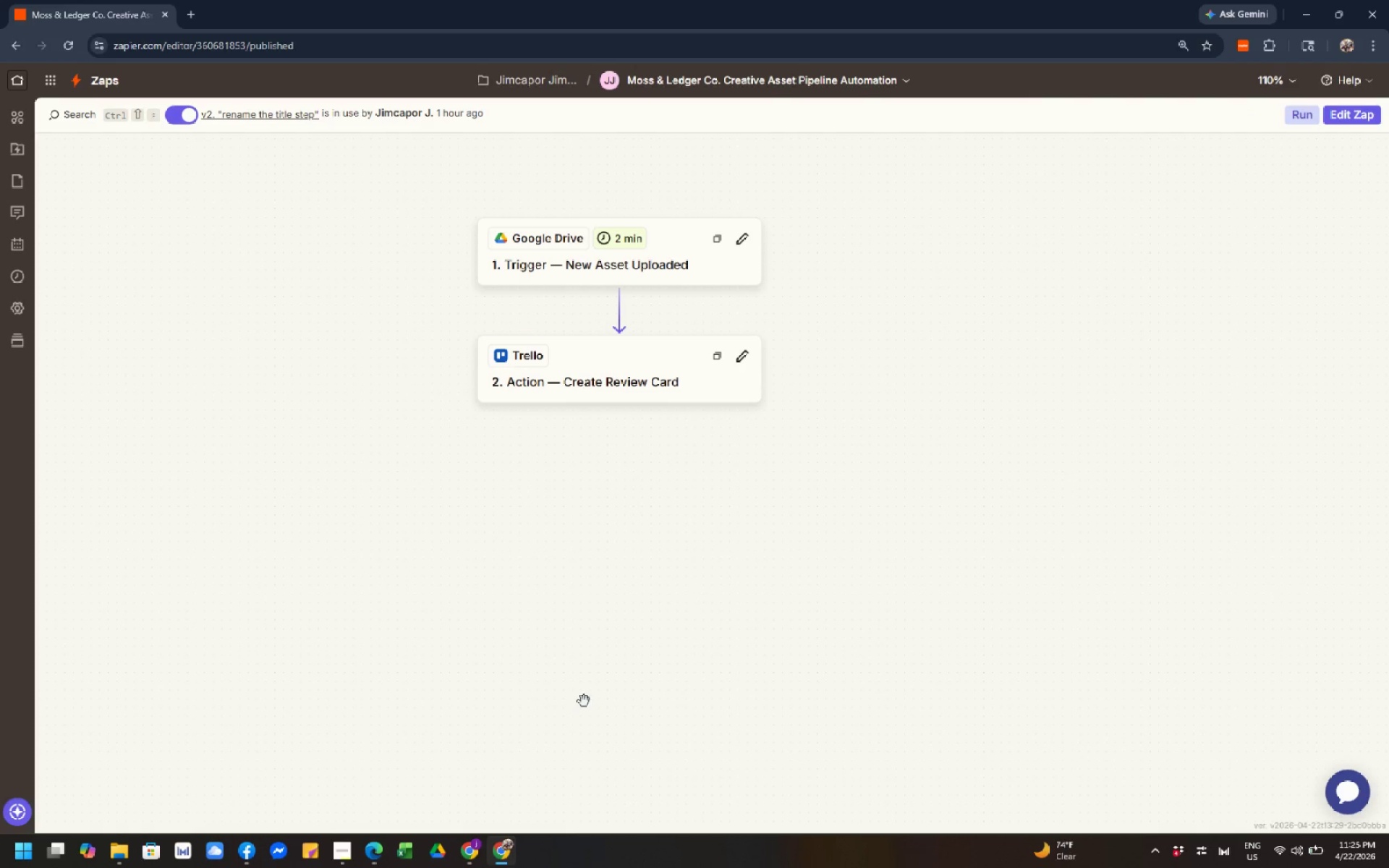 
left_click([618, 701])
 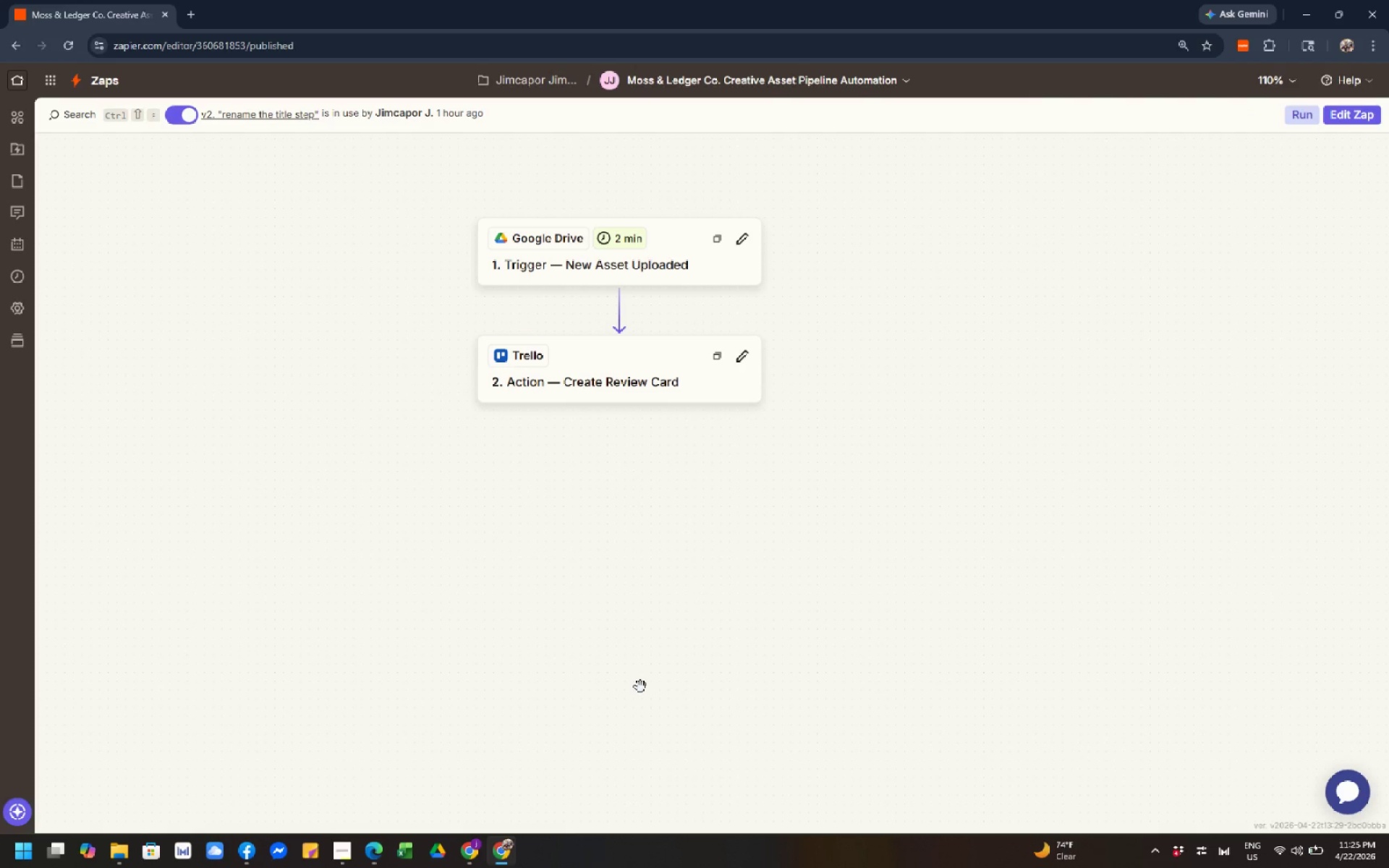 
wait(12.66)
 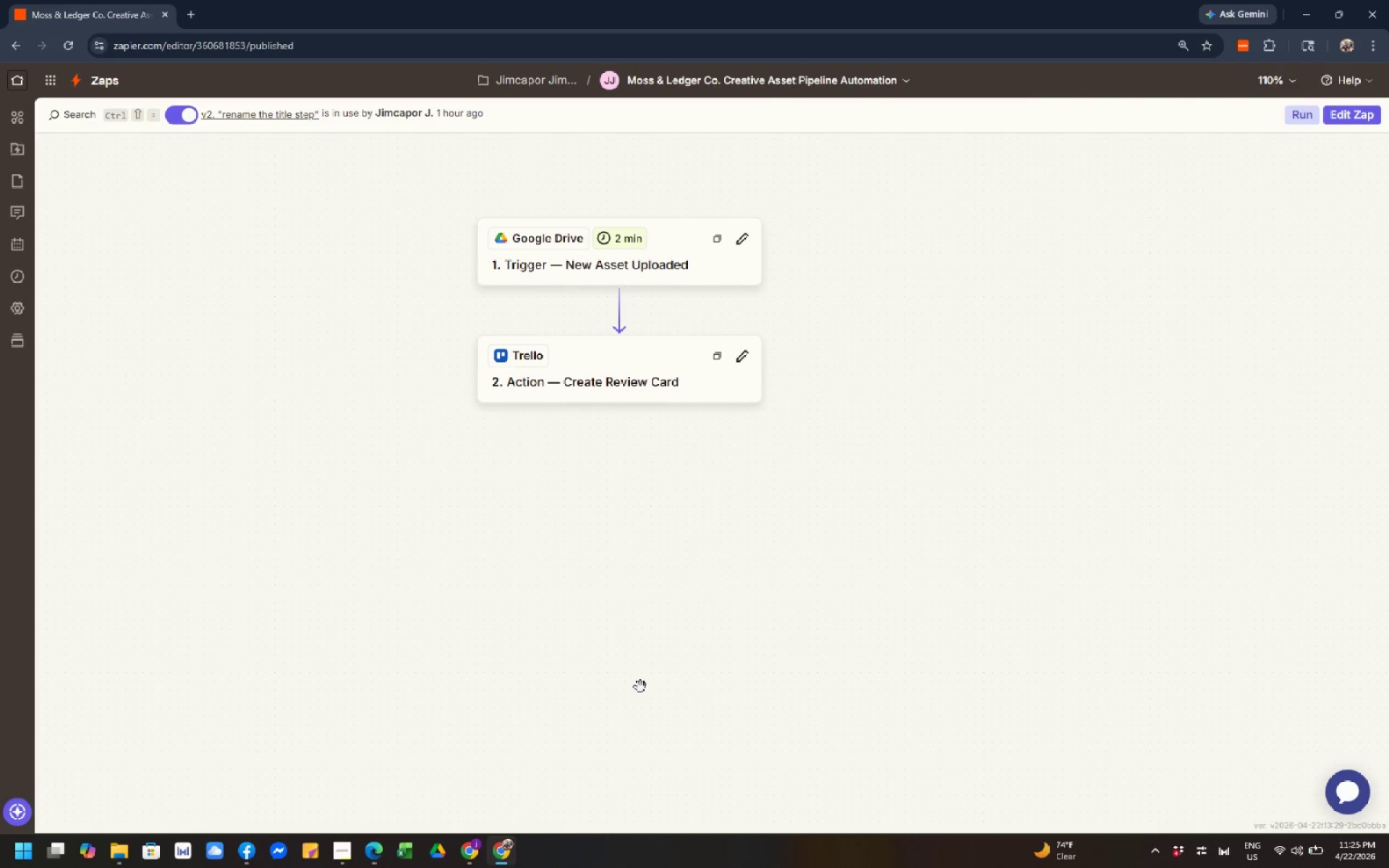 
left_click([663, 697])
 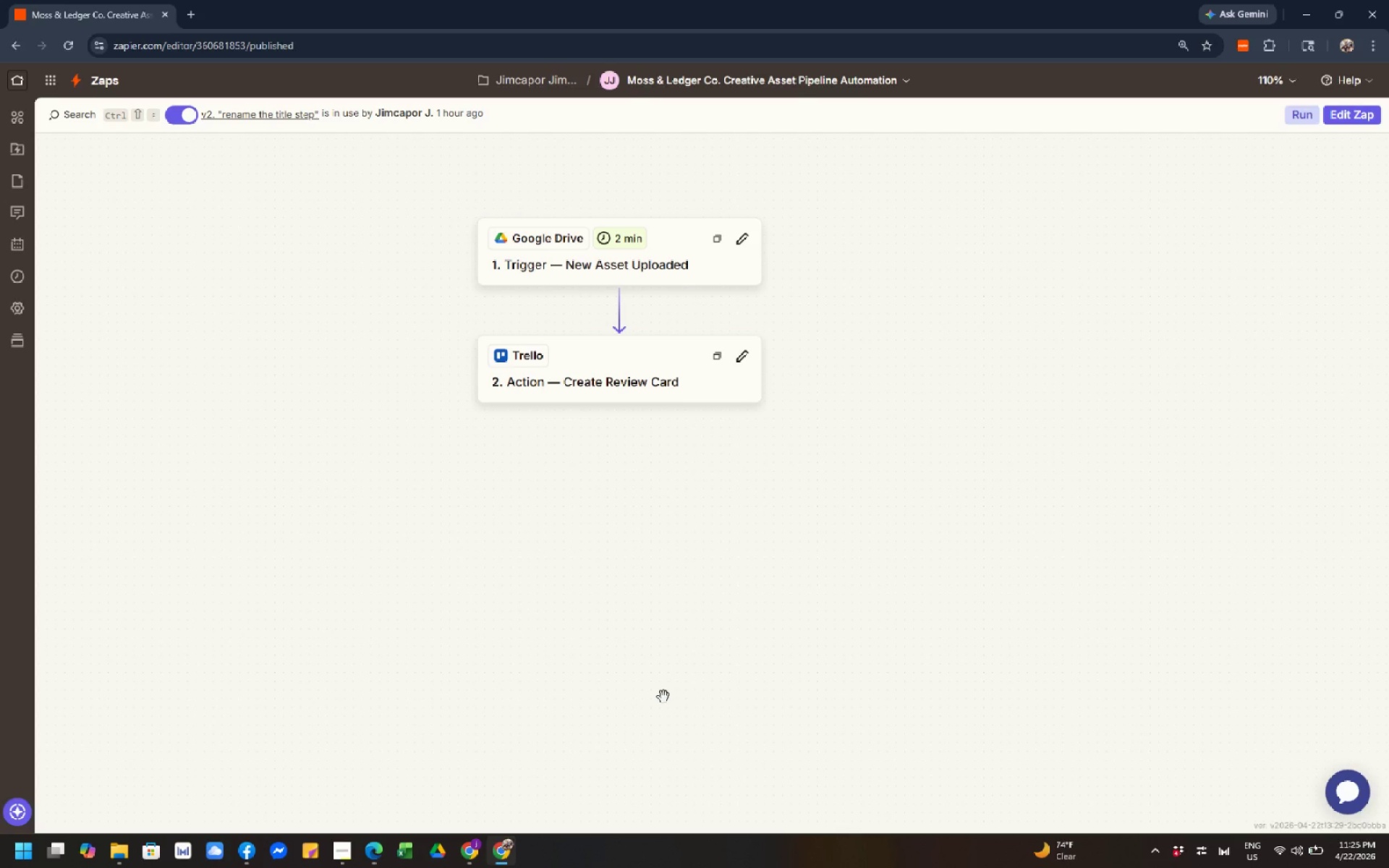 
left_click([663, 697])
 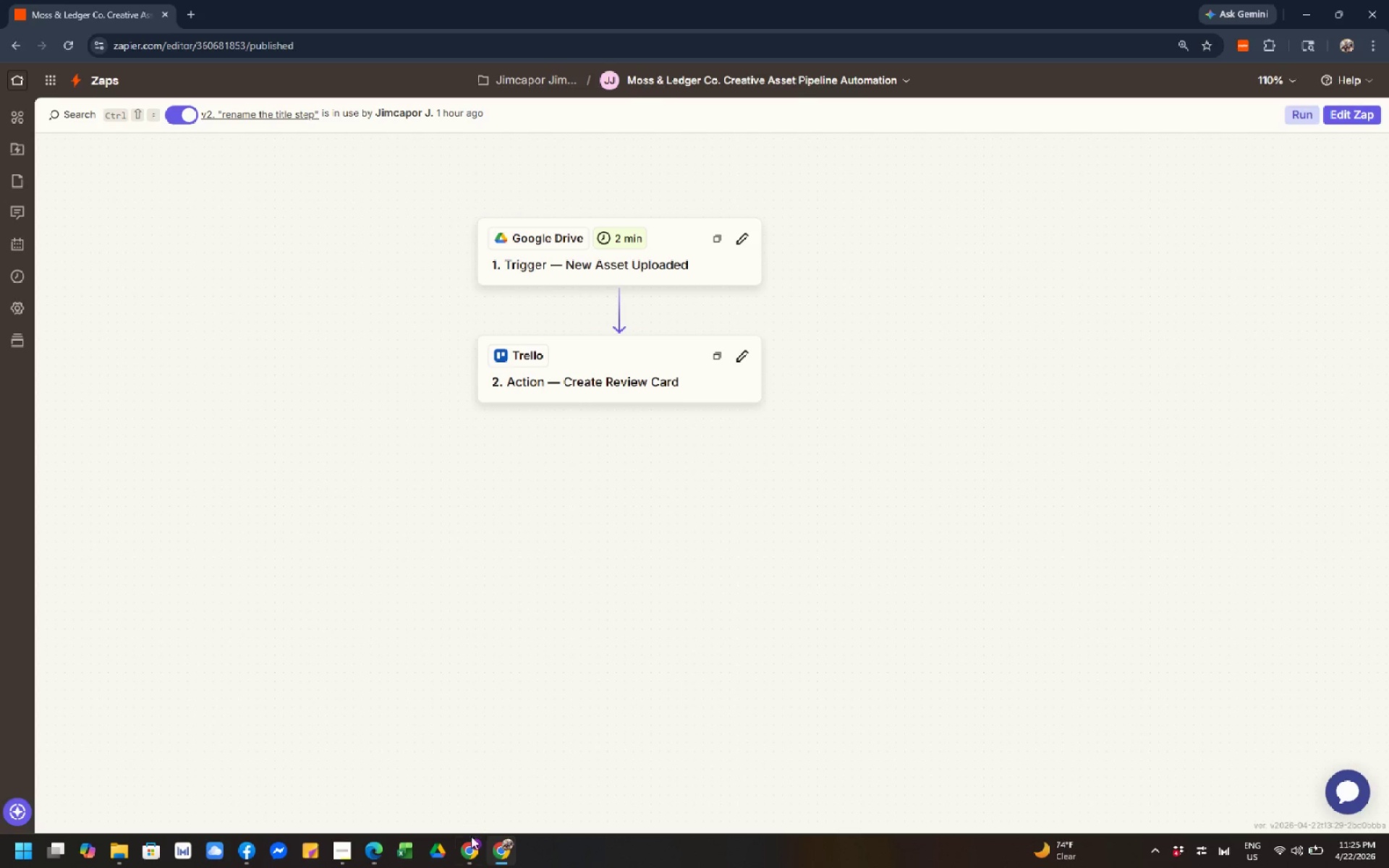 
left_click([477, 856])
 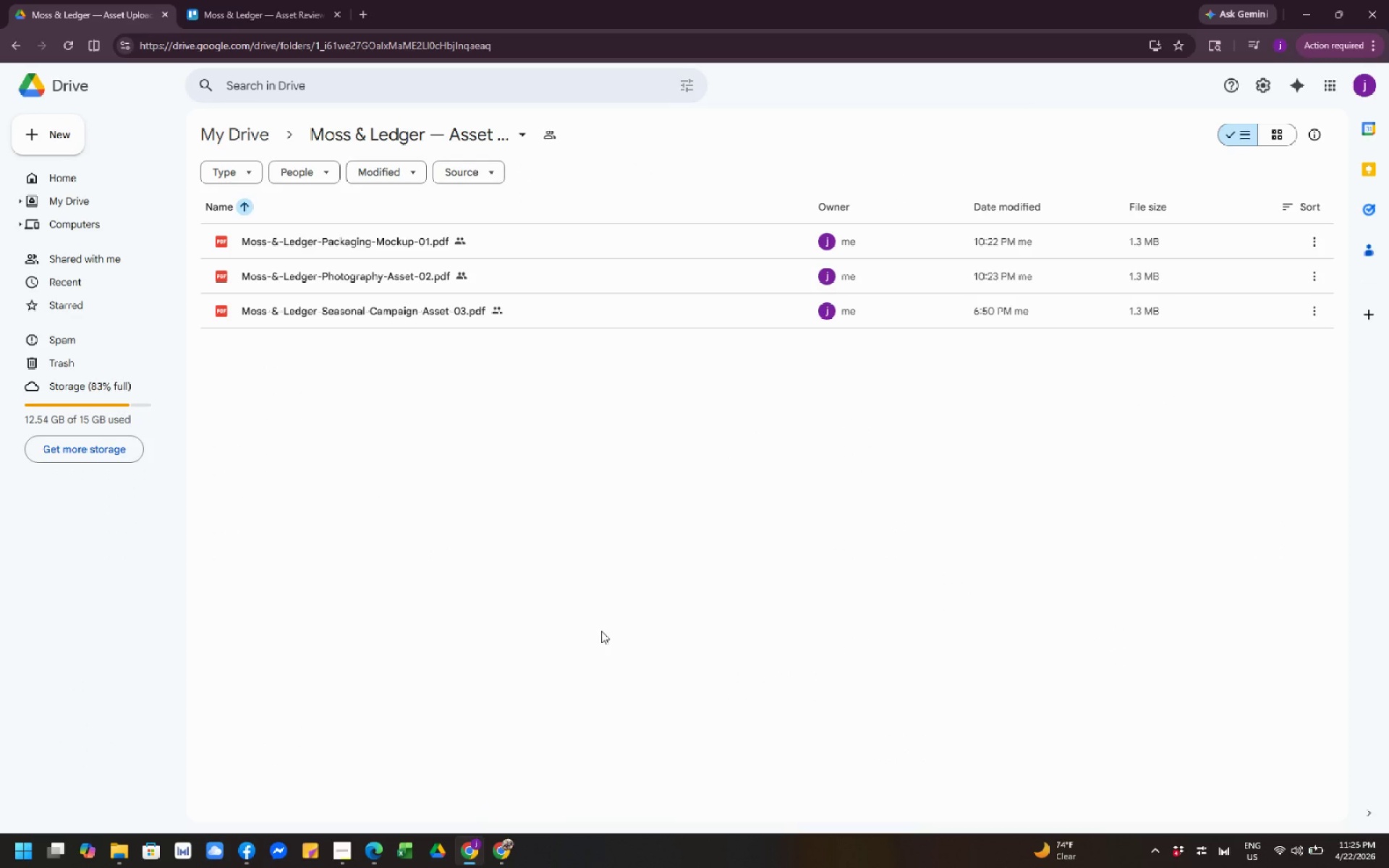 
wait(5.2)
 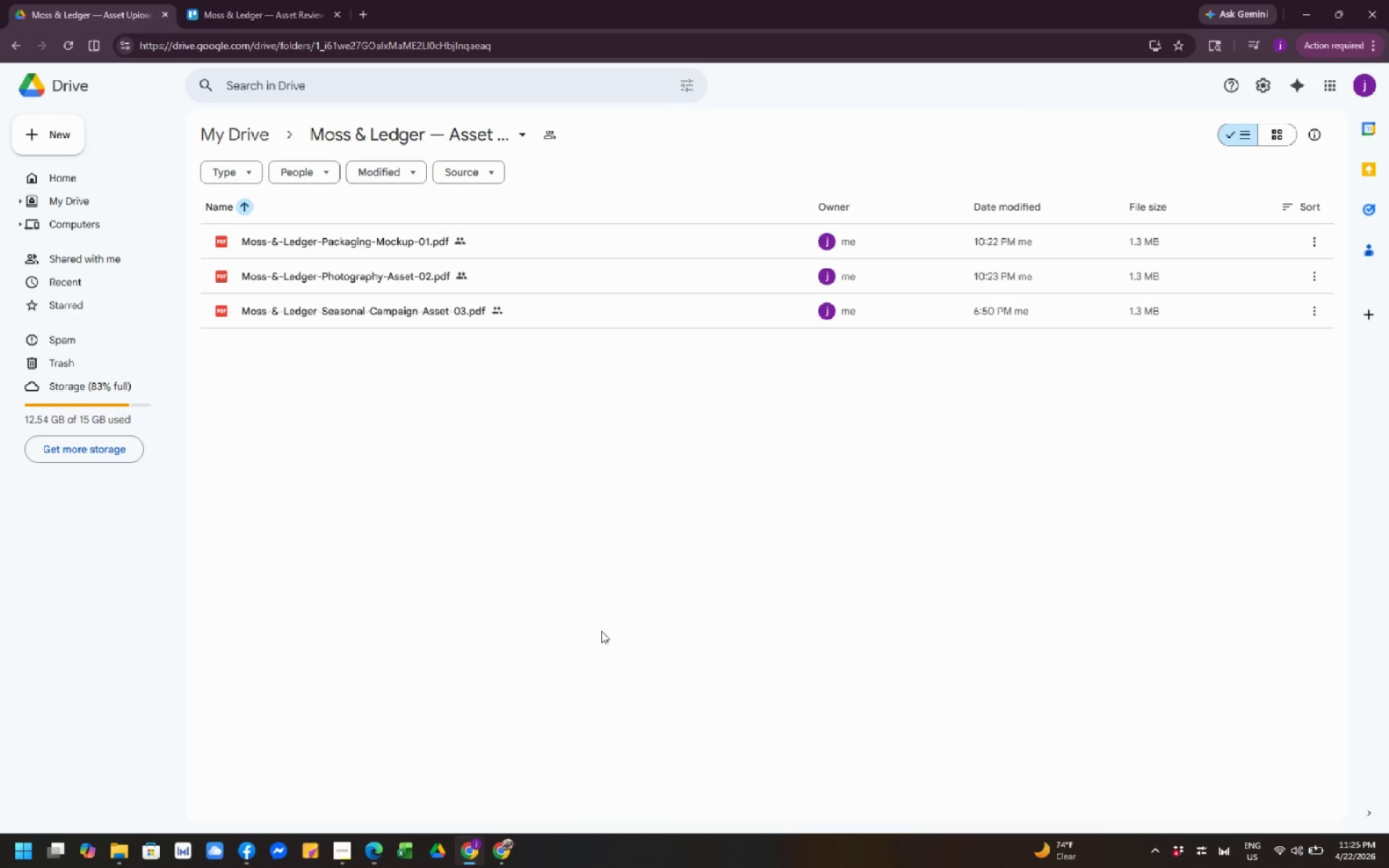 
left_click([226, 21])
 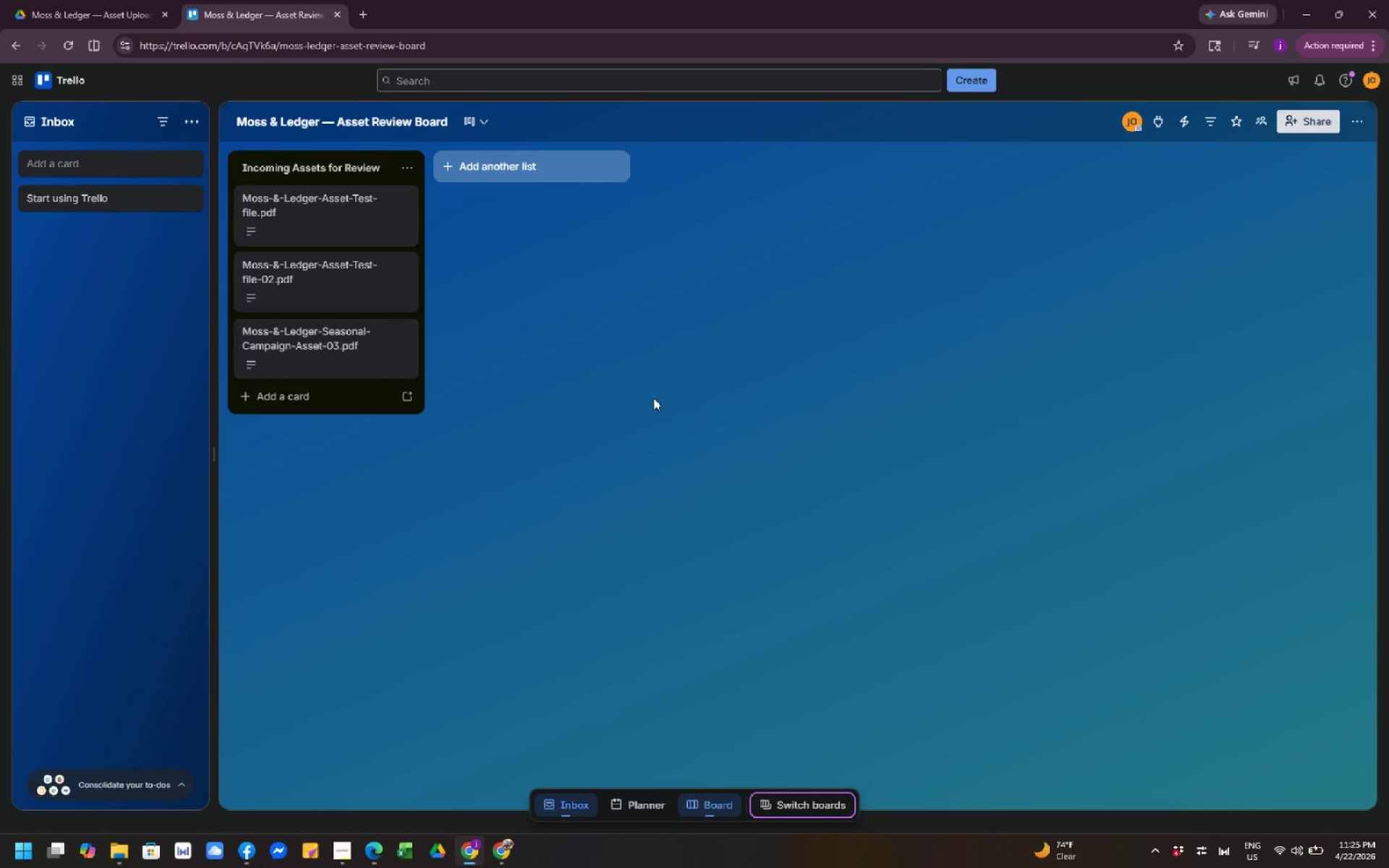 
left_click([659, 400])
 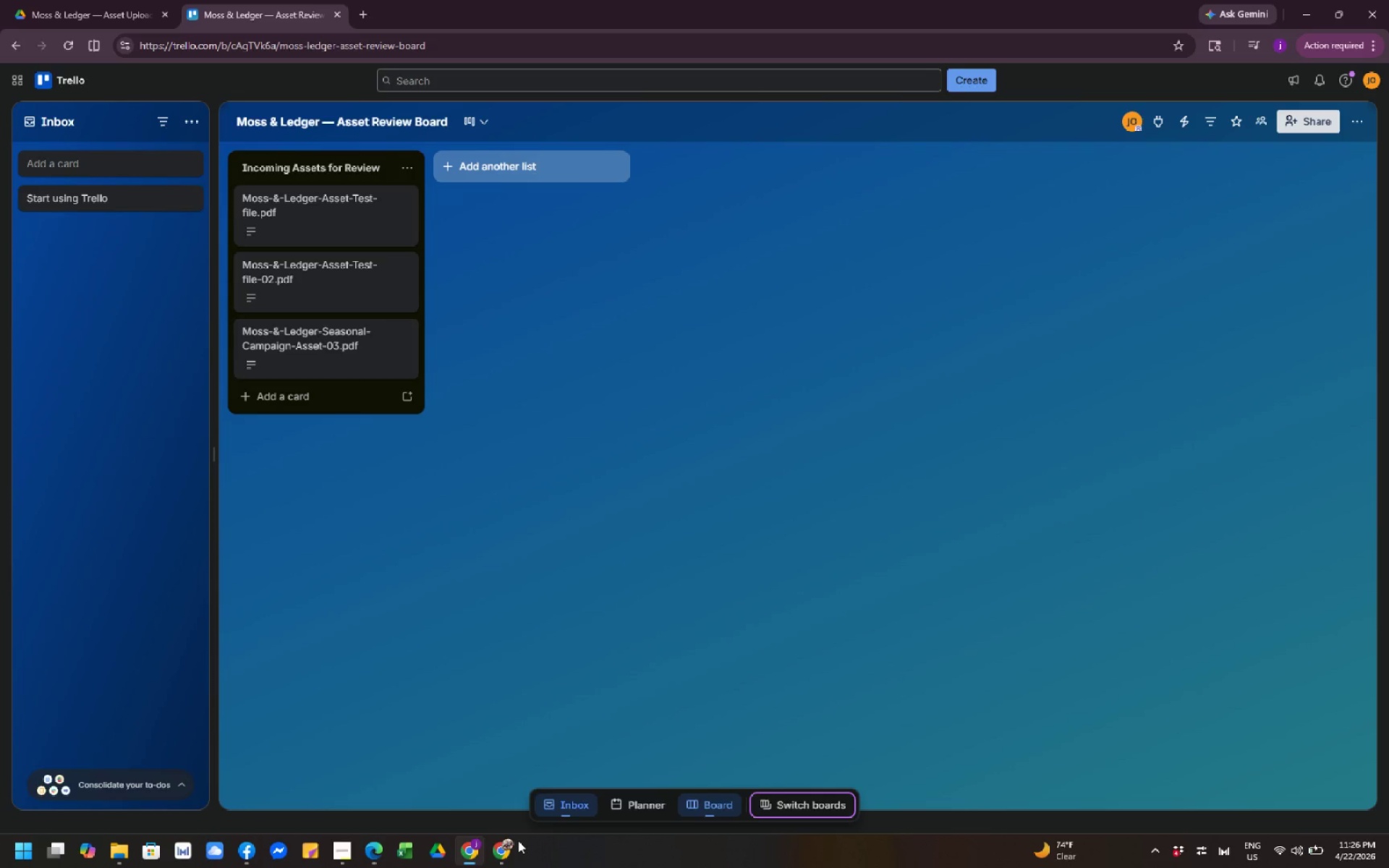 
left_click([509, 854])
 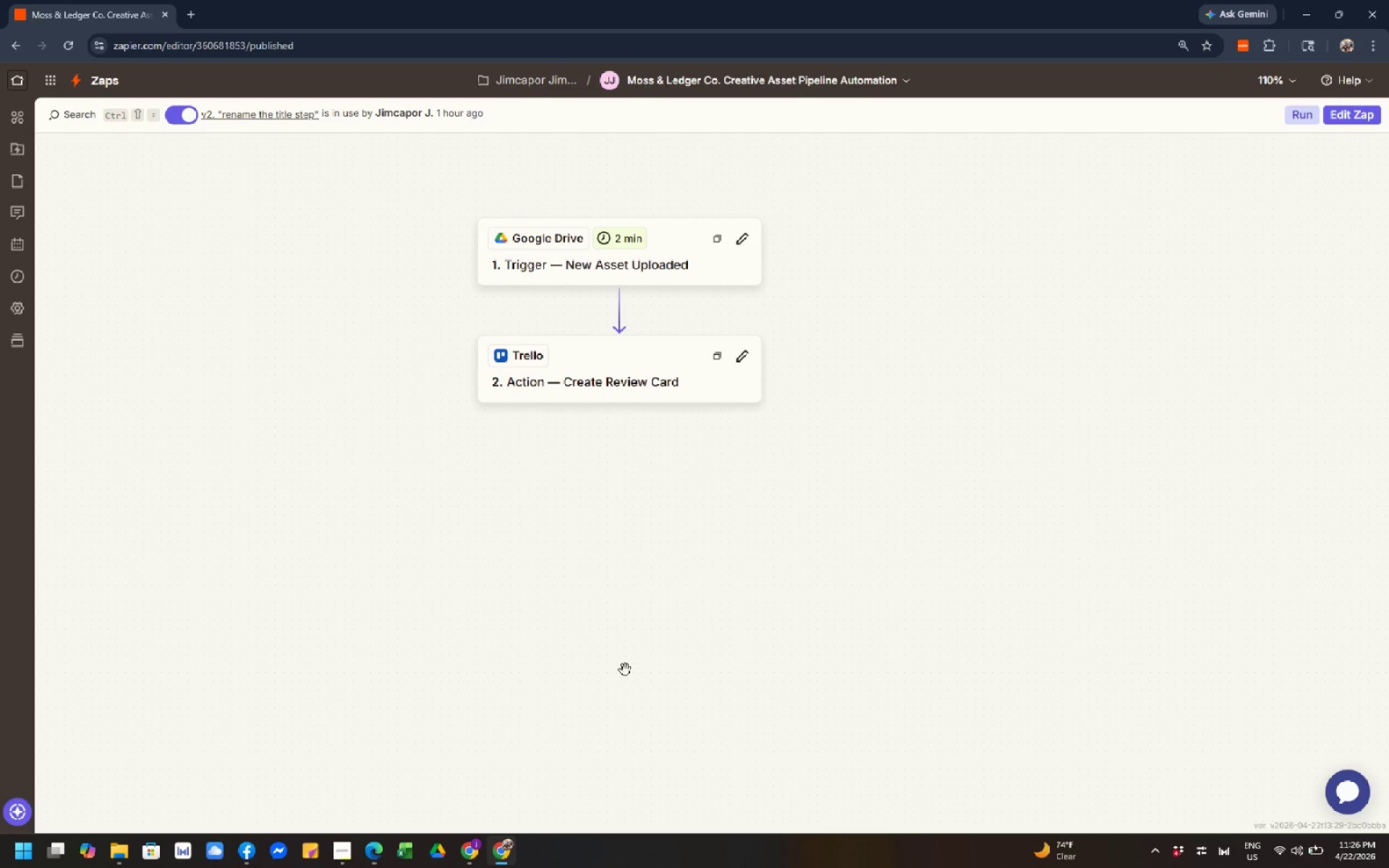 
left_click([663, 652])
 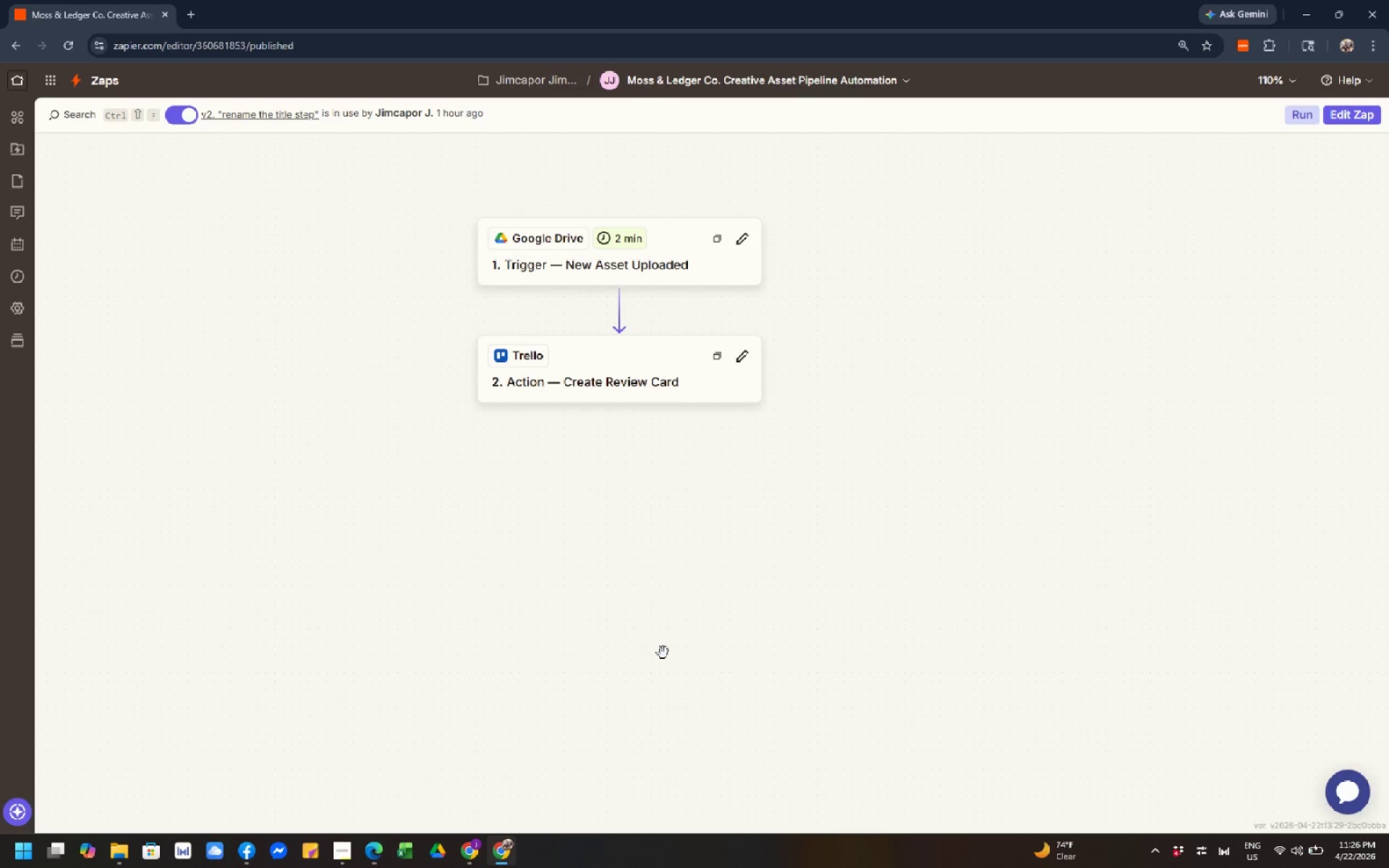 
left_click([647, 765])
 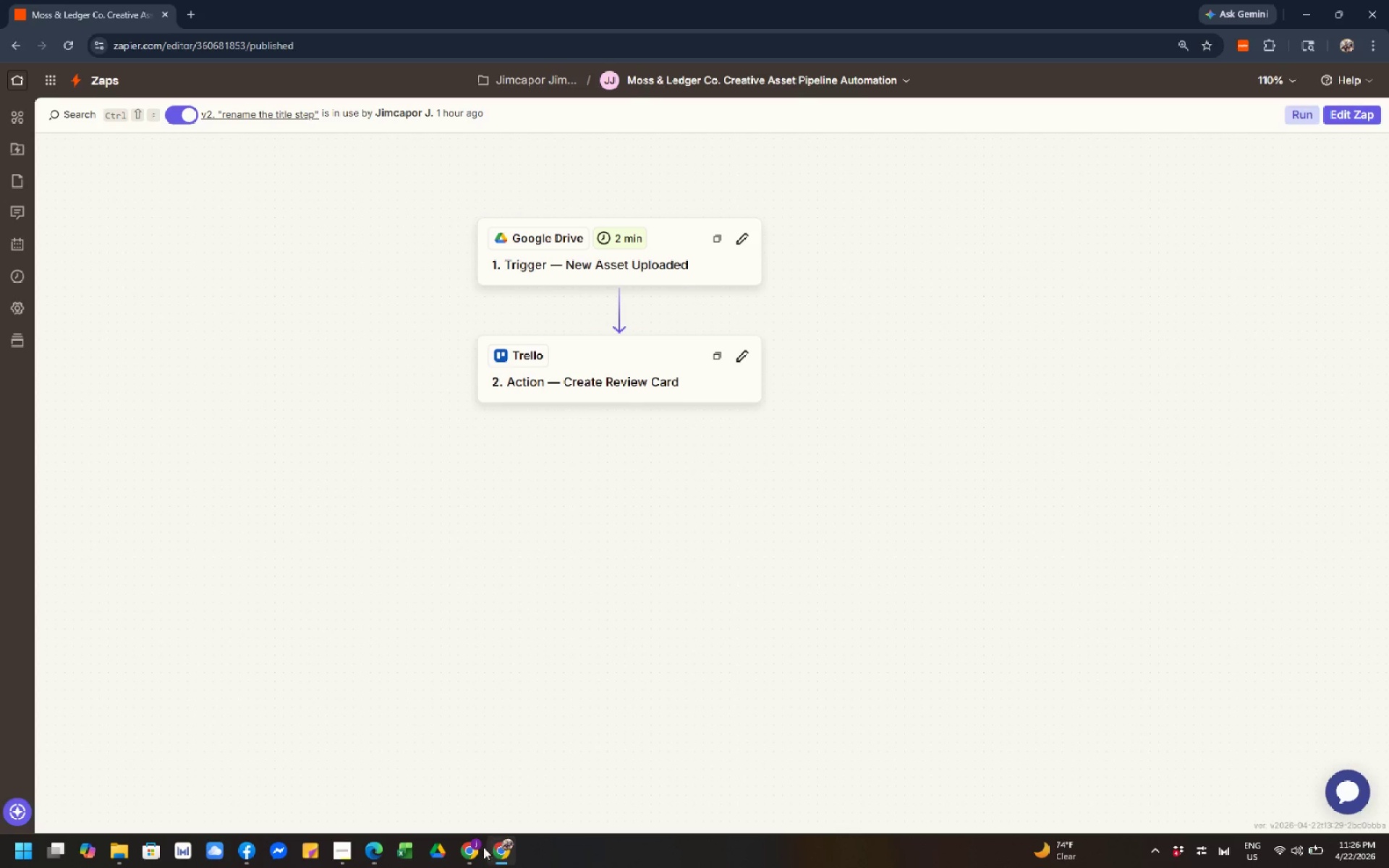 
left_click([475, 865])
 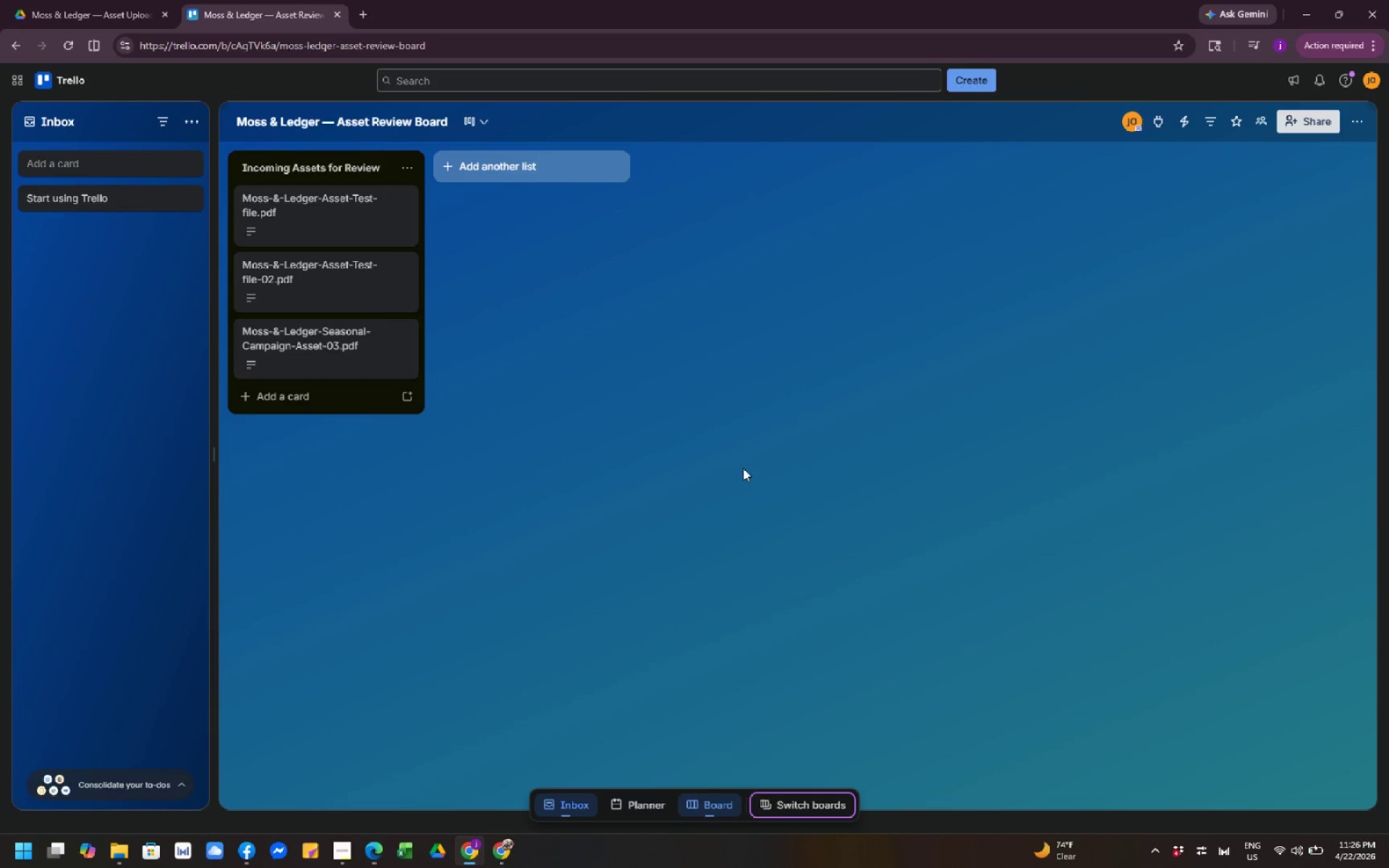 
left_click([823, 430])
 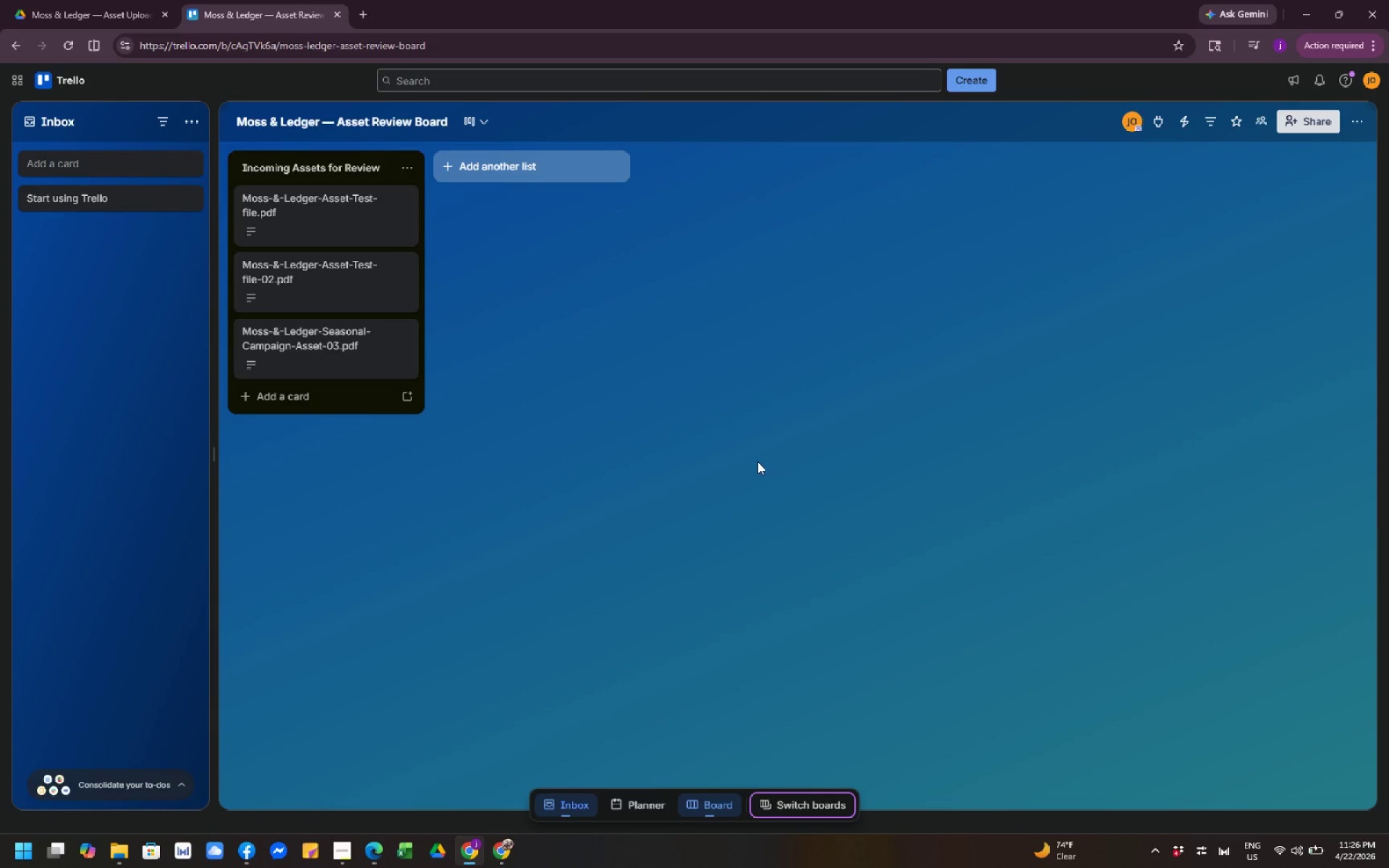 
wait(8.0)
 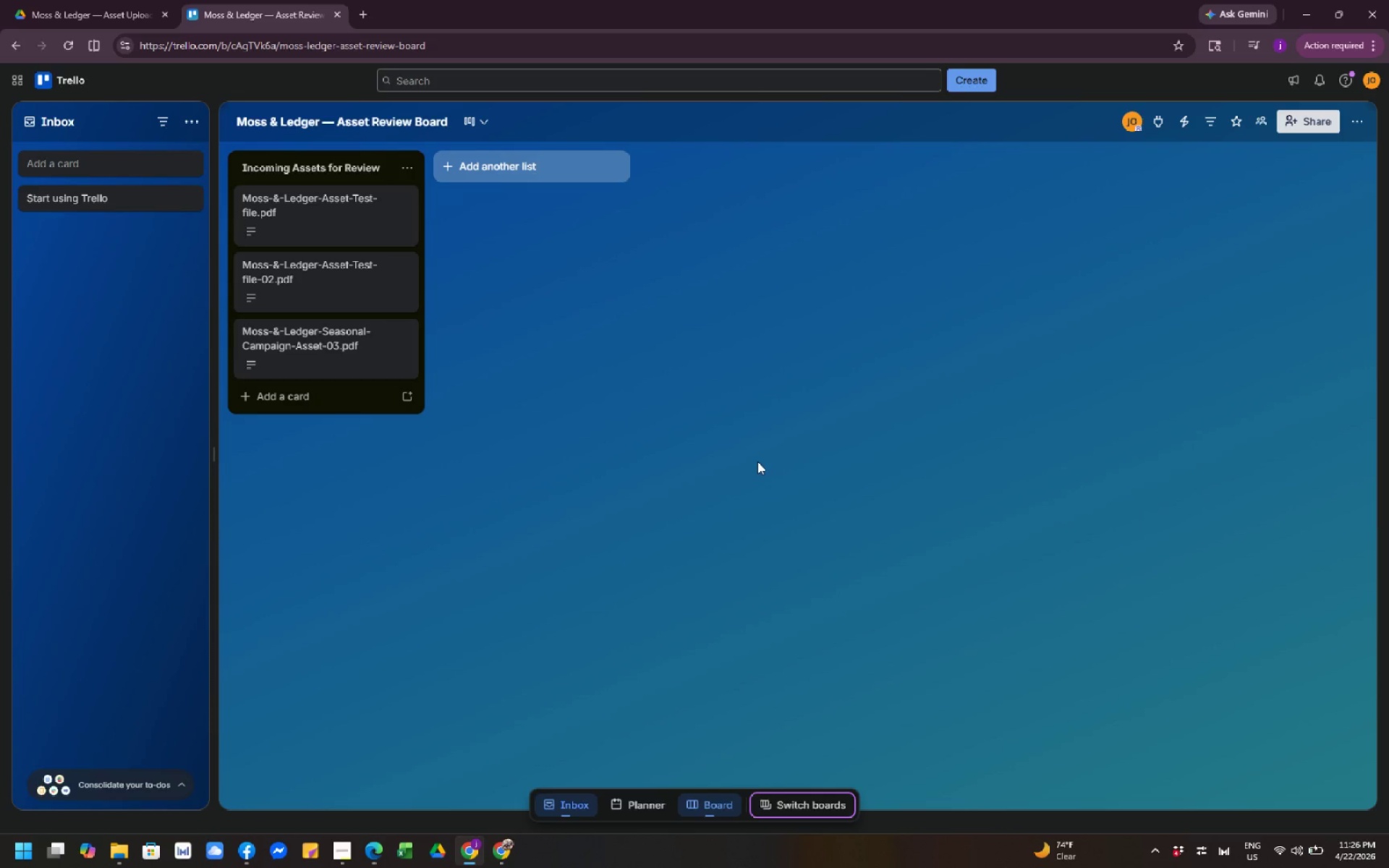 
scroll: coordinate [759, 464], scroll_direction: down, amount: 1.0
 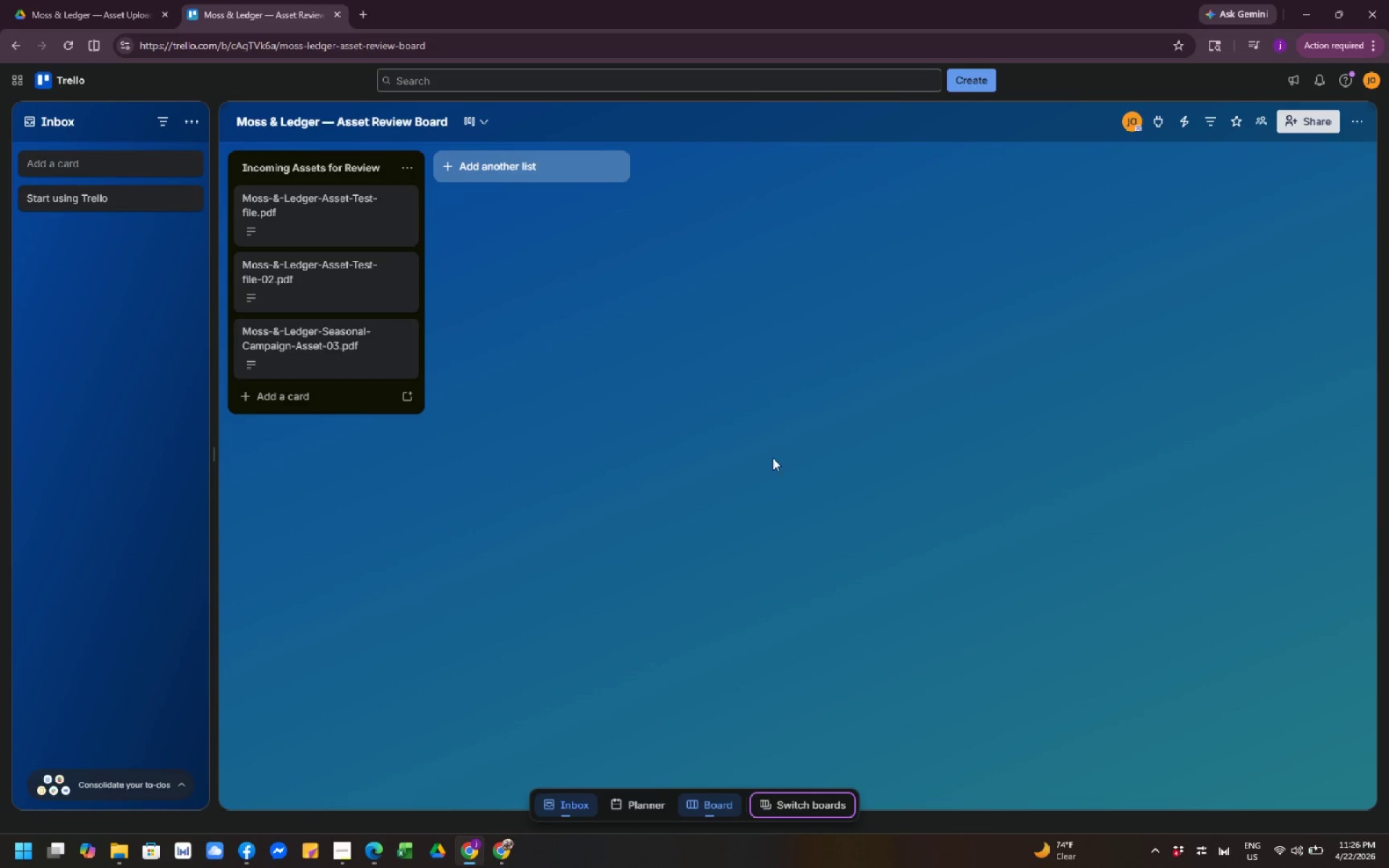 
left_click([776, 452])
 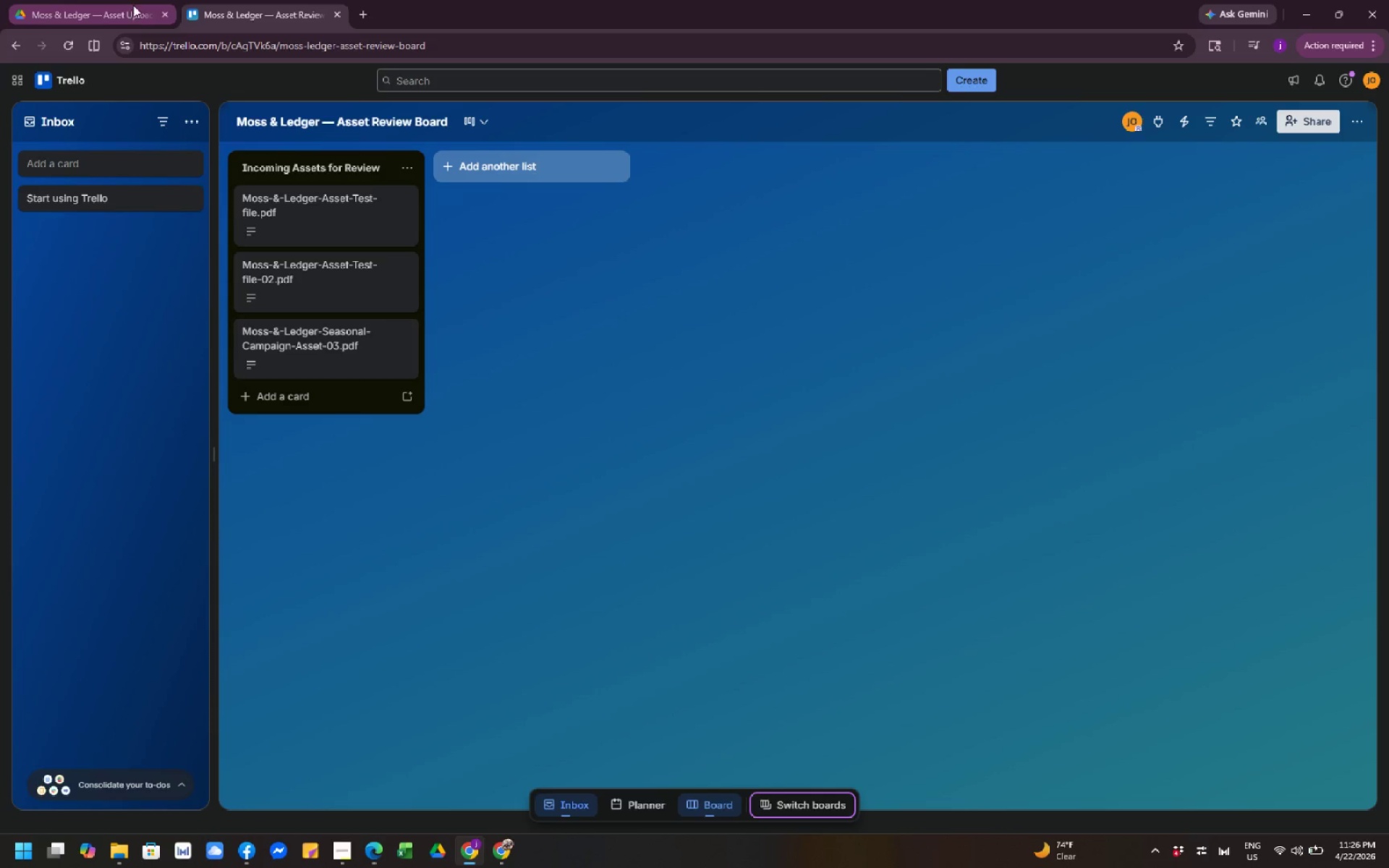 
left_click([111, 16])
 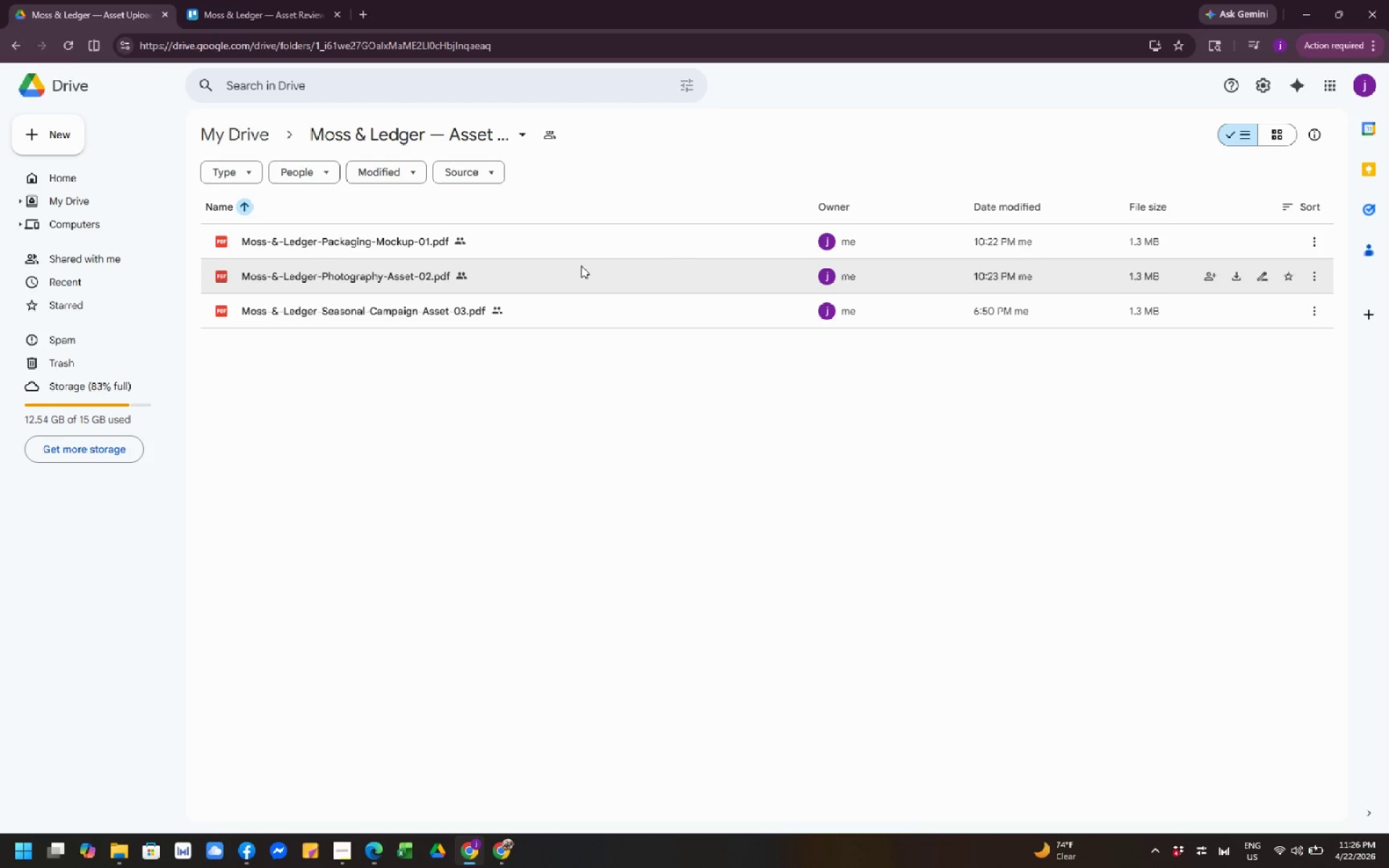 
wait(5.62)
 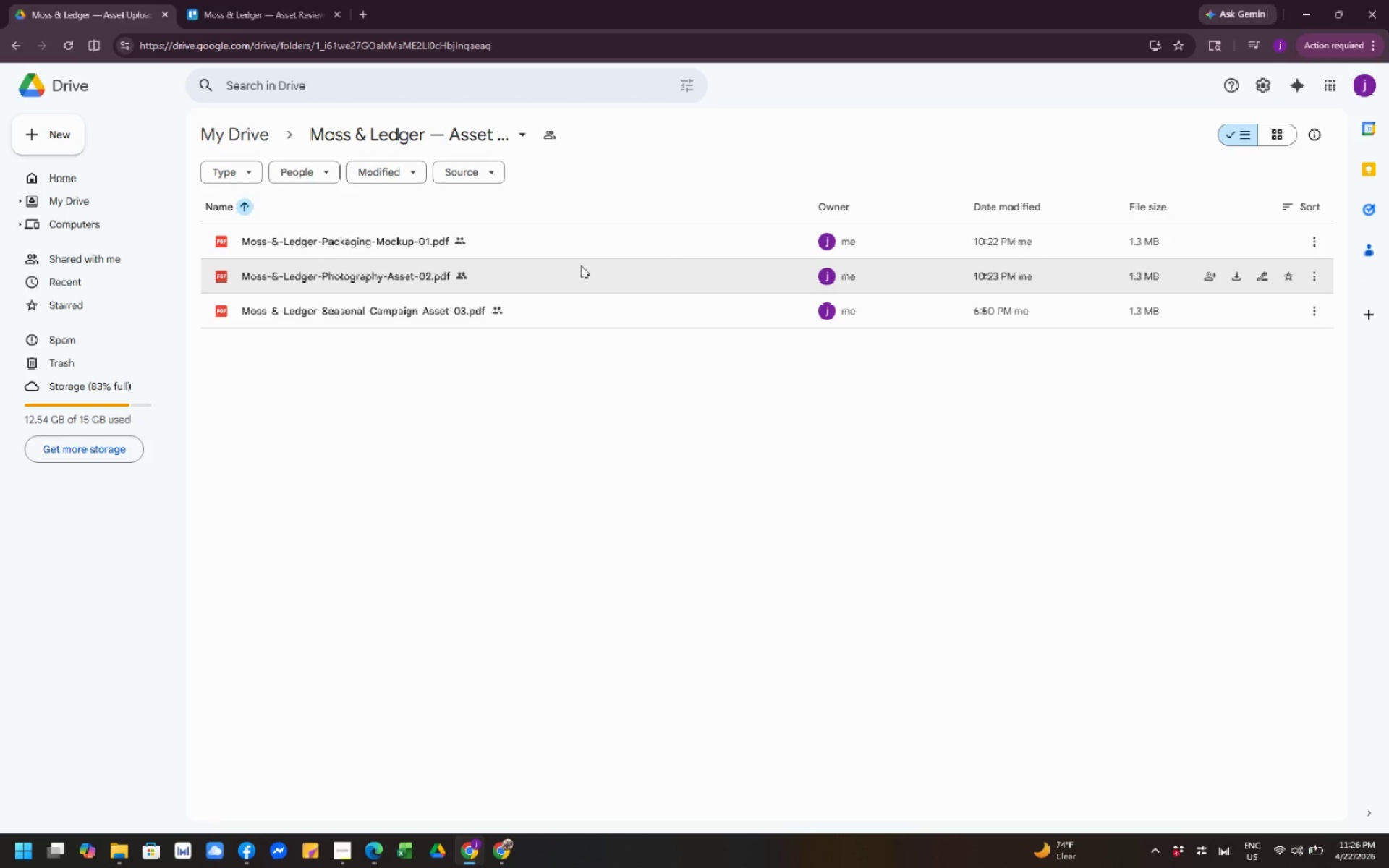 
scroll: coordinate [581, 265], scroll_direction: none, amount: 0.0
 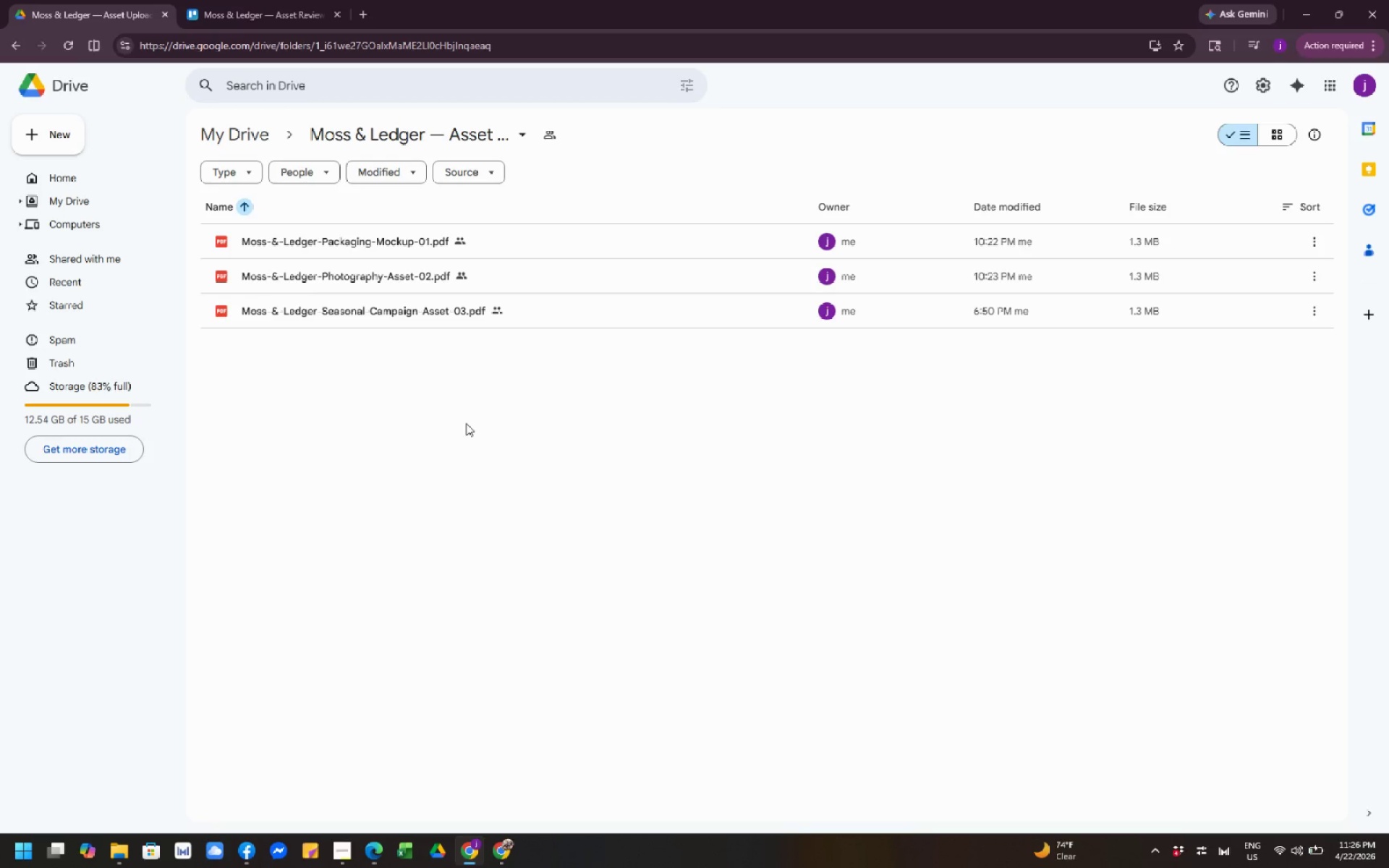 
scroll: coordinate [574, 441], scroll_direction: down, amount: 1.0
 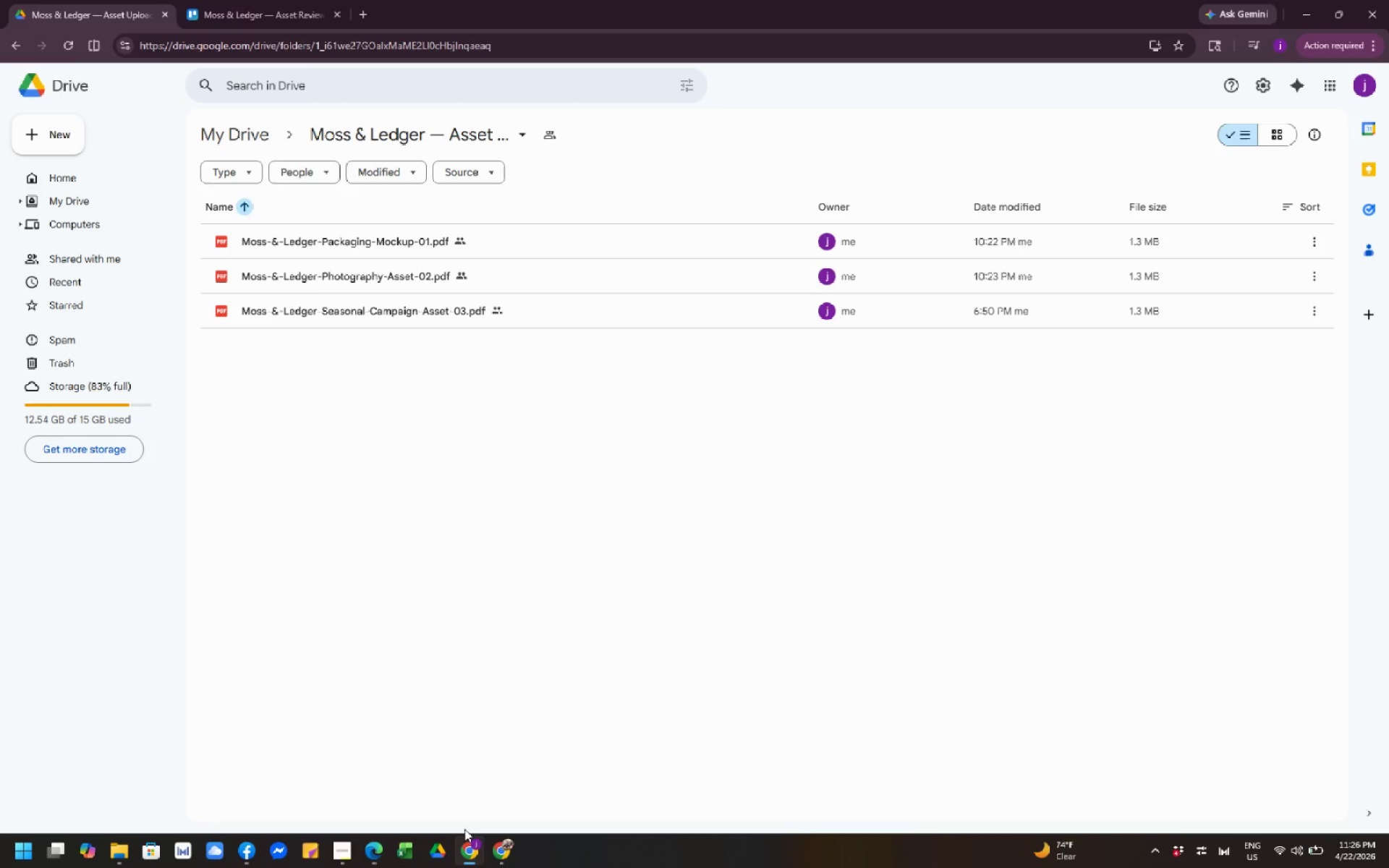 
left_click([501, 857])
 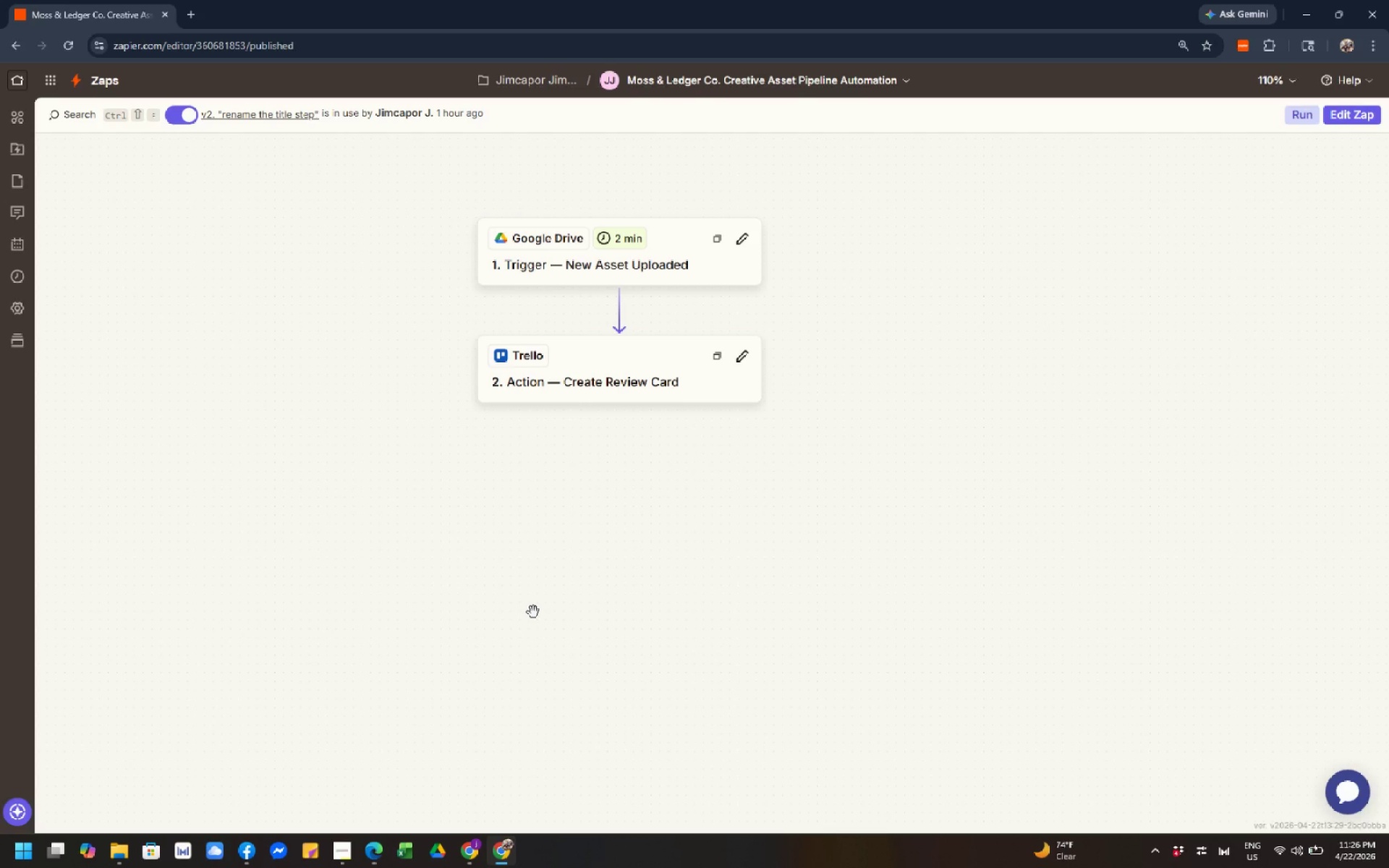 
wait(5.78)
 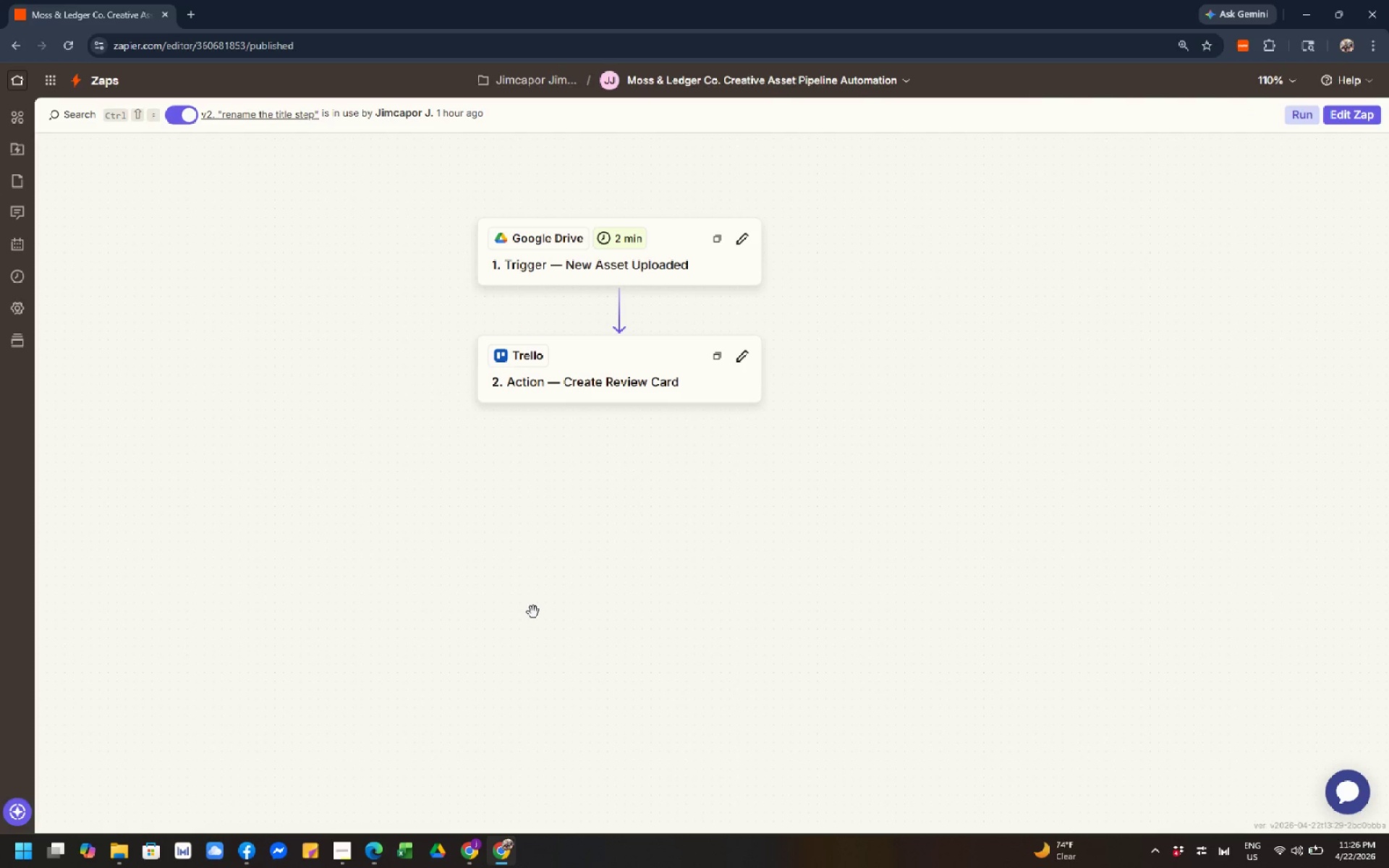 
scroll: coordinate [539, 612], scroll_direction: down, amount: 3.0
 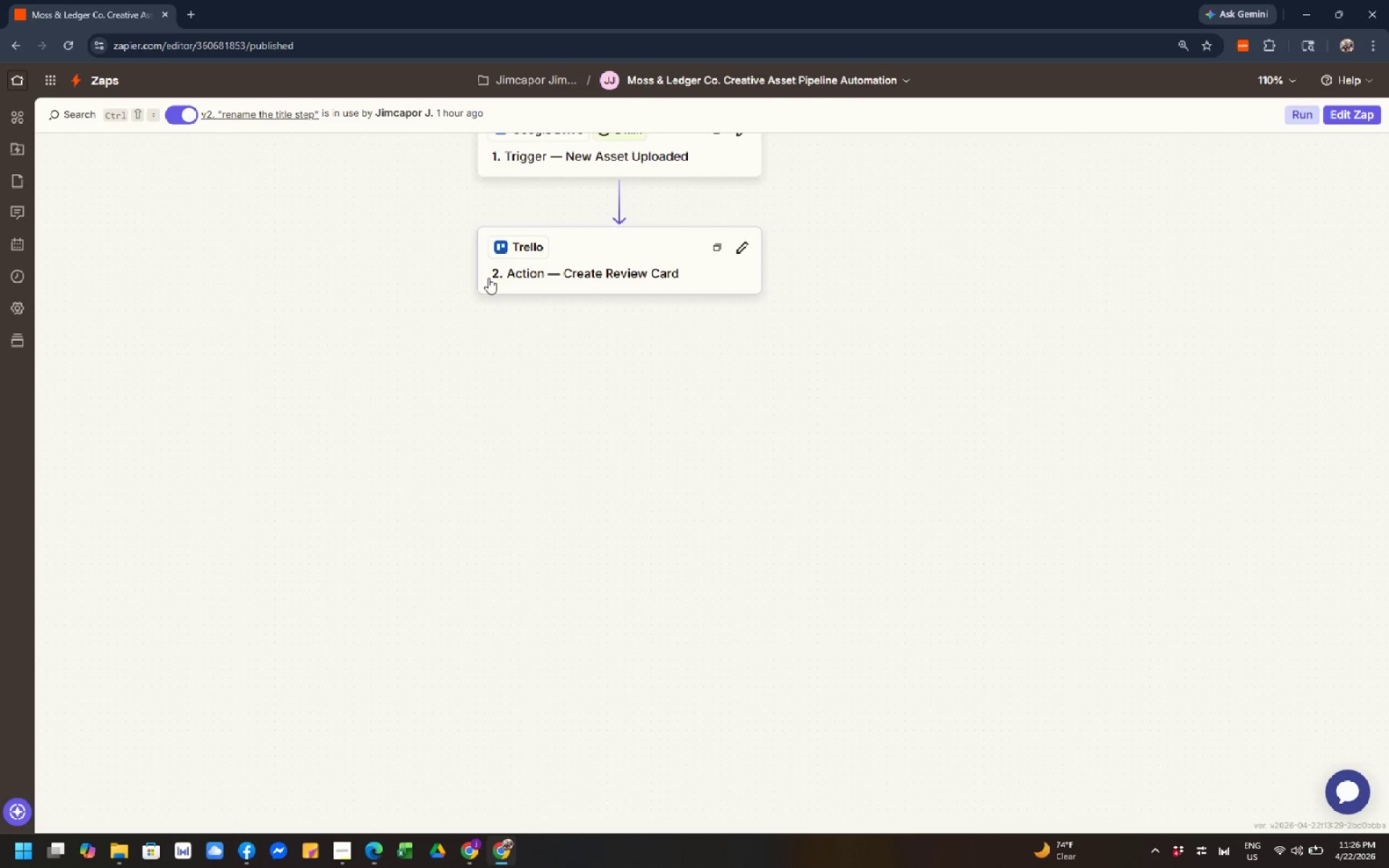 
scroll: coordinate [488, 278], scroll_direction: up, amount: 2.0
 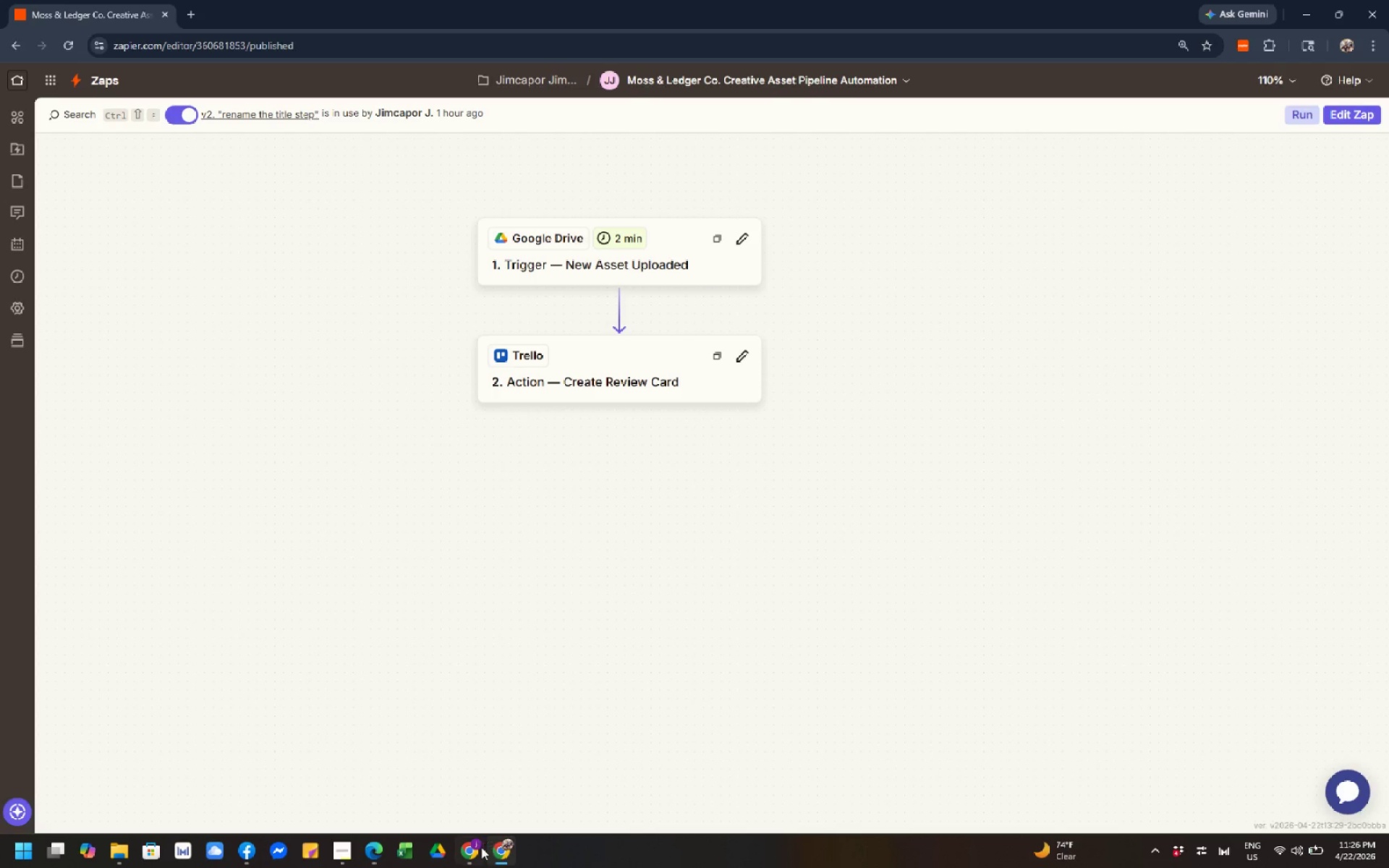 
left_click([468, 853])
 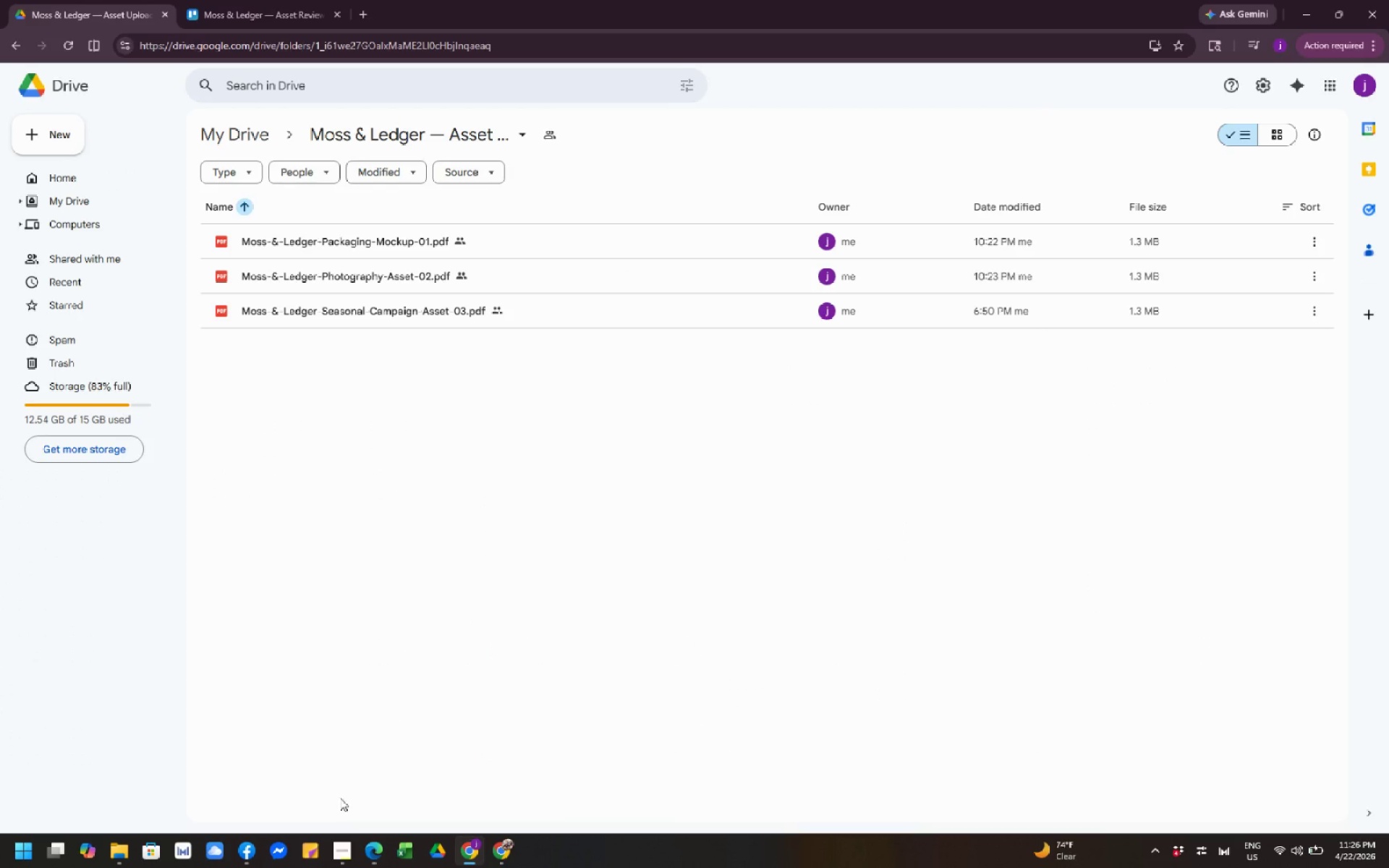 
left_click([339, 864])
 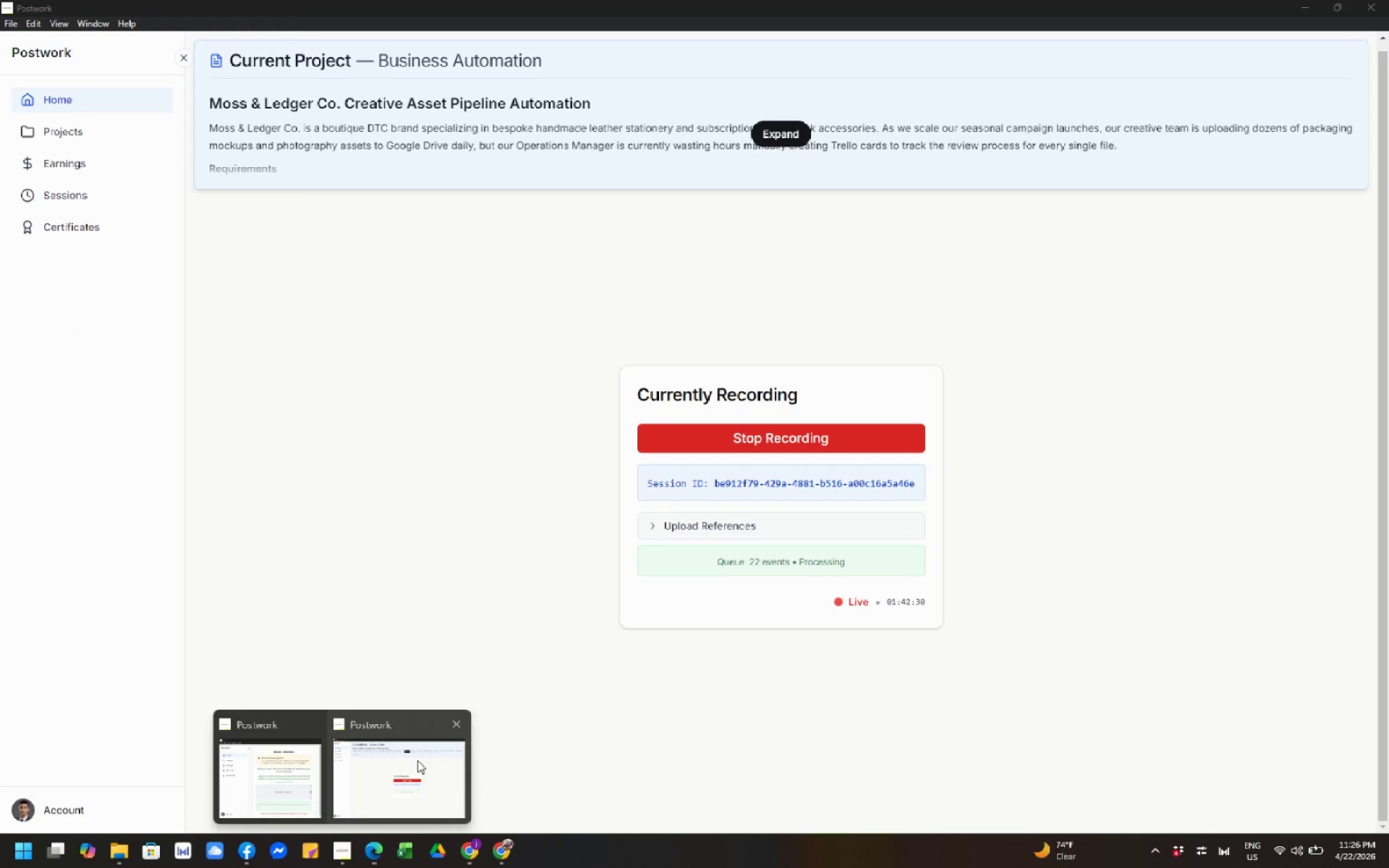 
left_click([426, 789])
 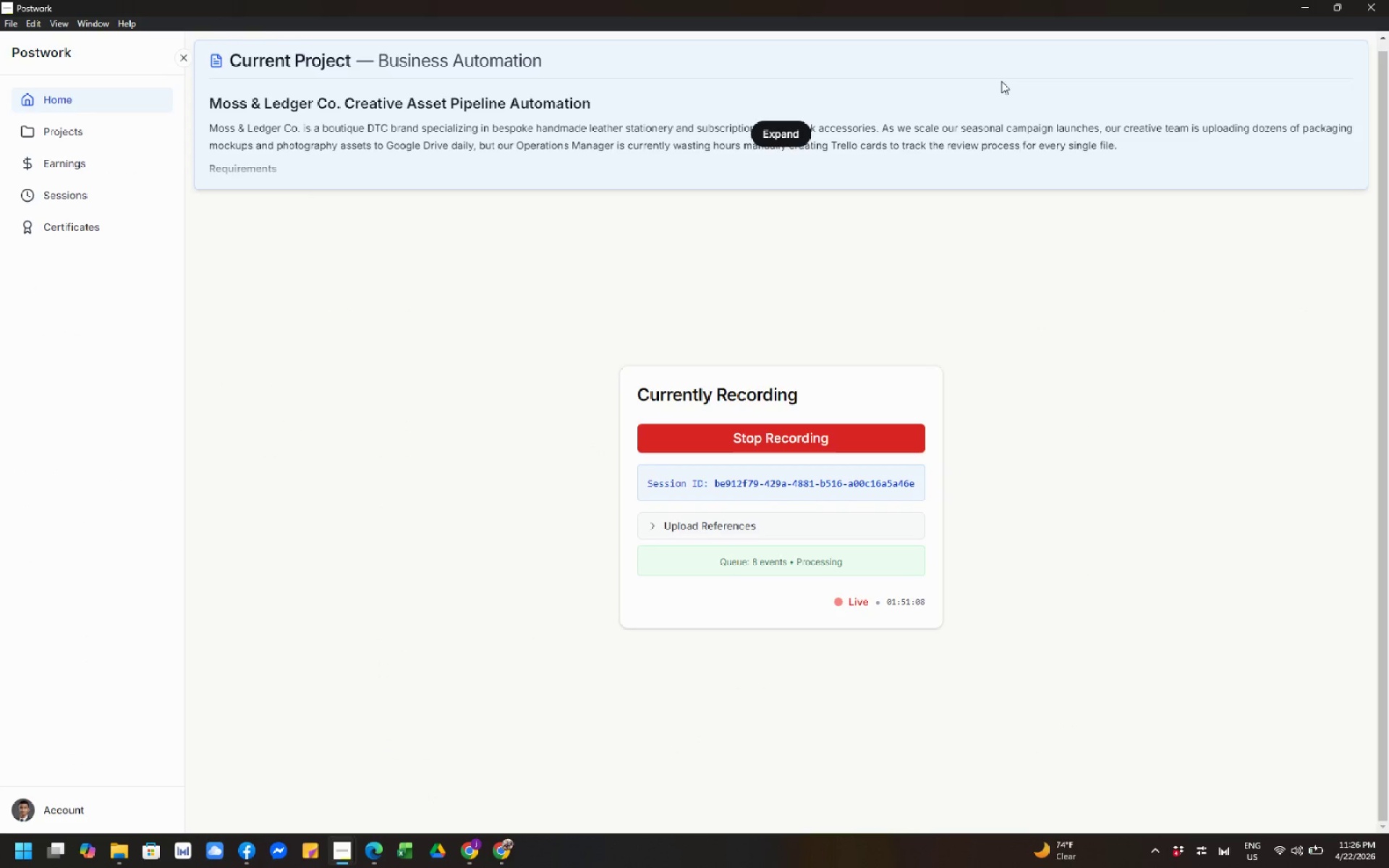 
left_click([1298, 0])
 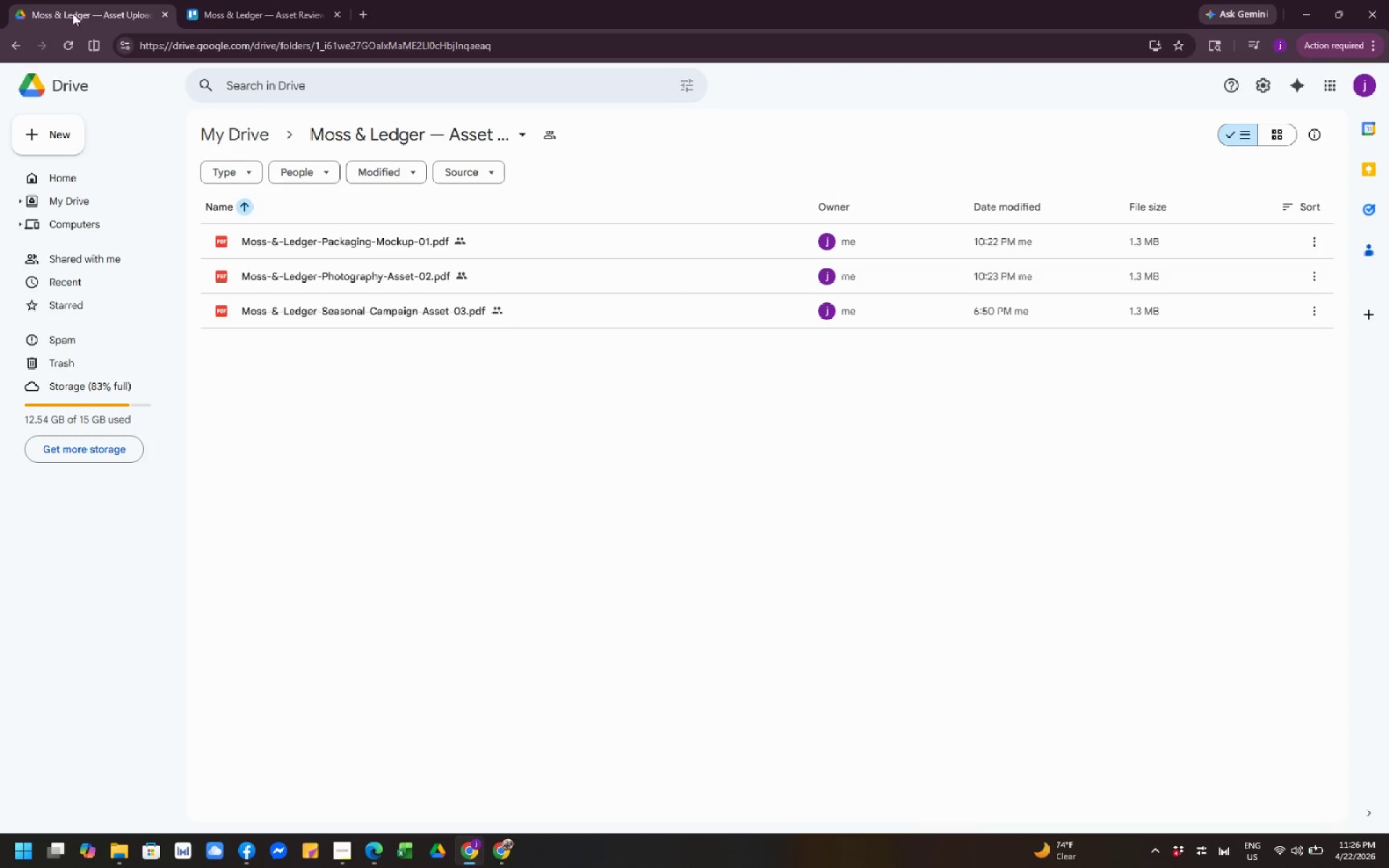 
left_click([231, 10])
 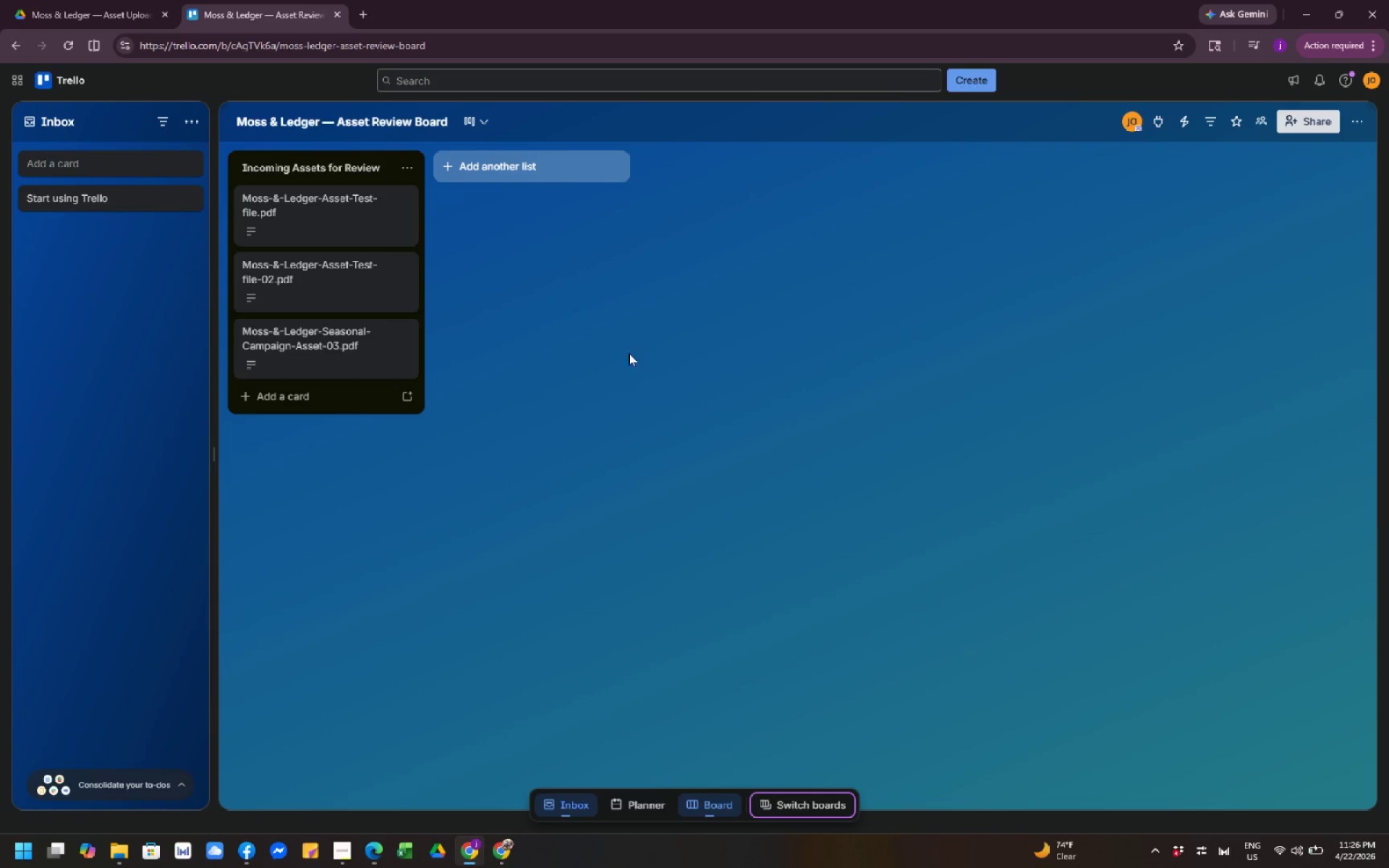 
left_click([655, 369])
 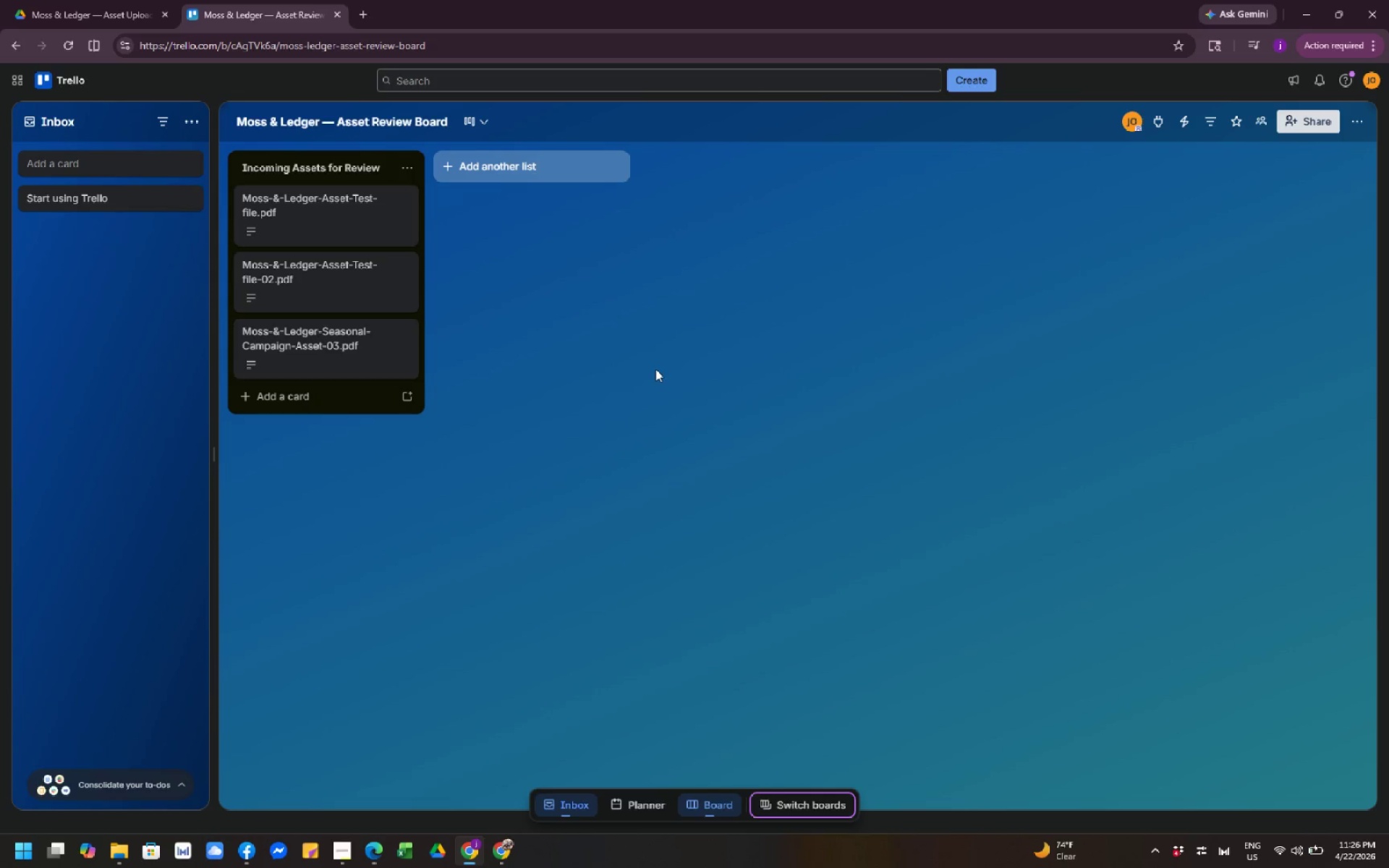 
wait(11.33)
 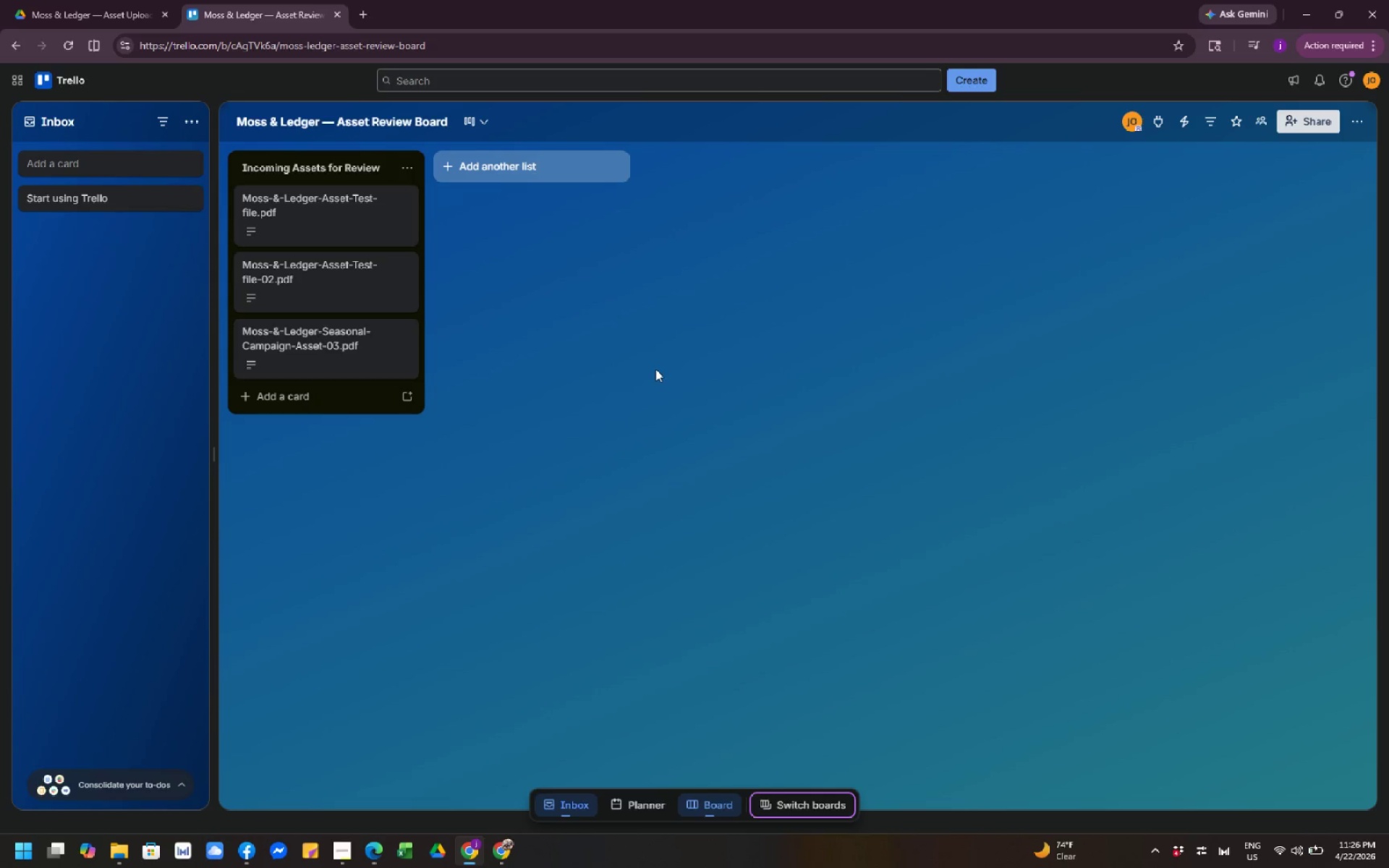 
scroll: coordinate [655, 369], scroll_direction: down, amount: 1.0
 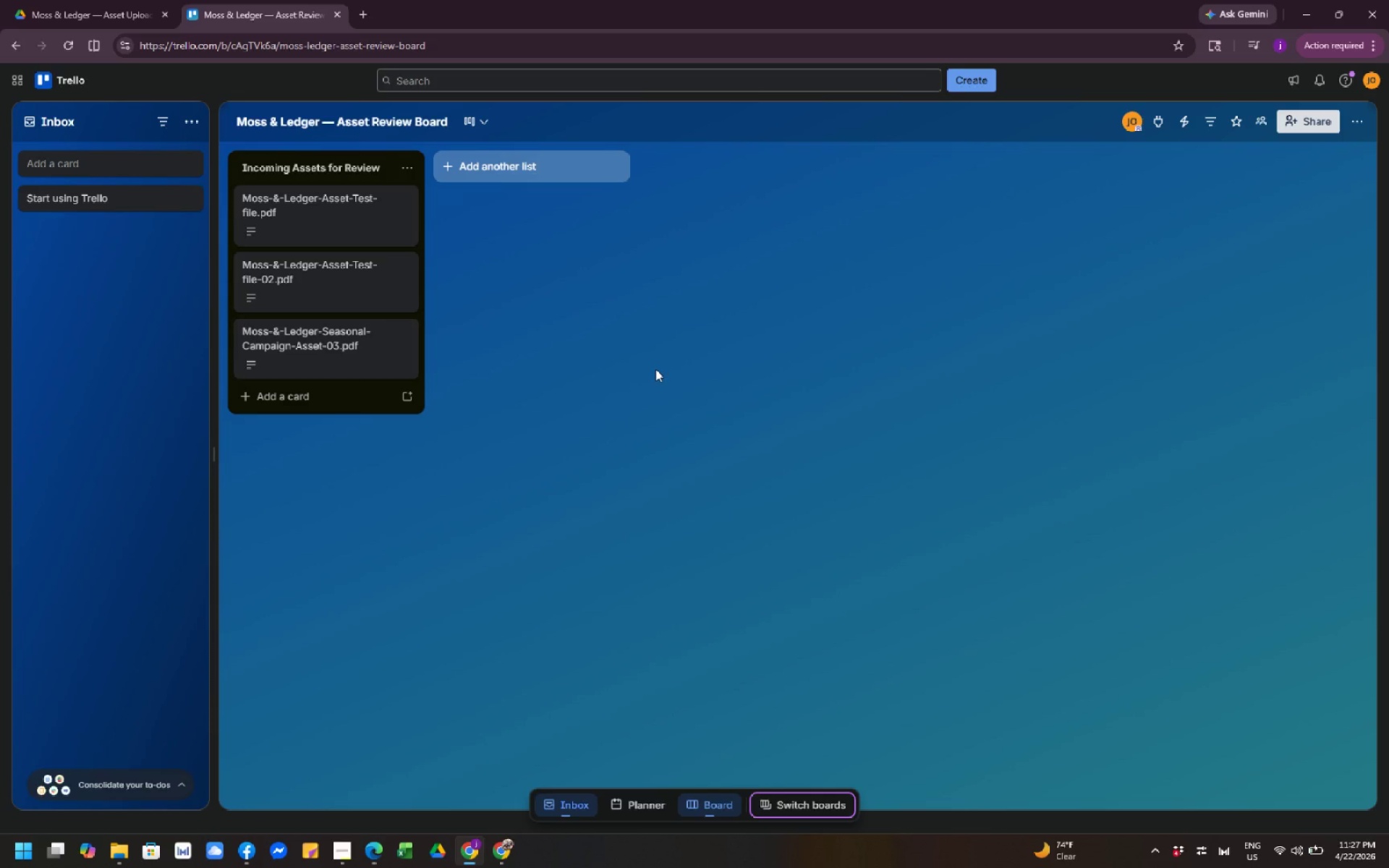 
wait(7.36)
 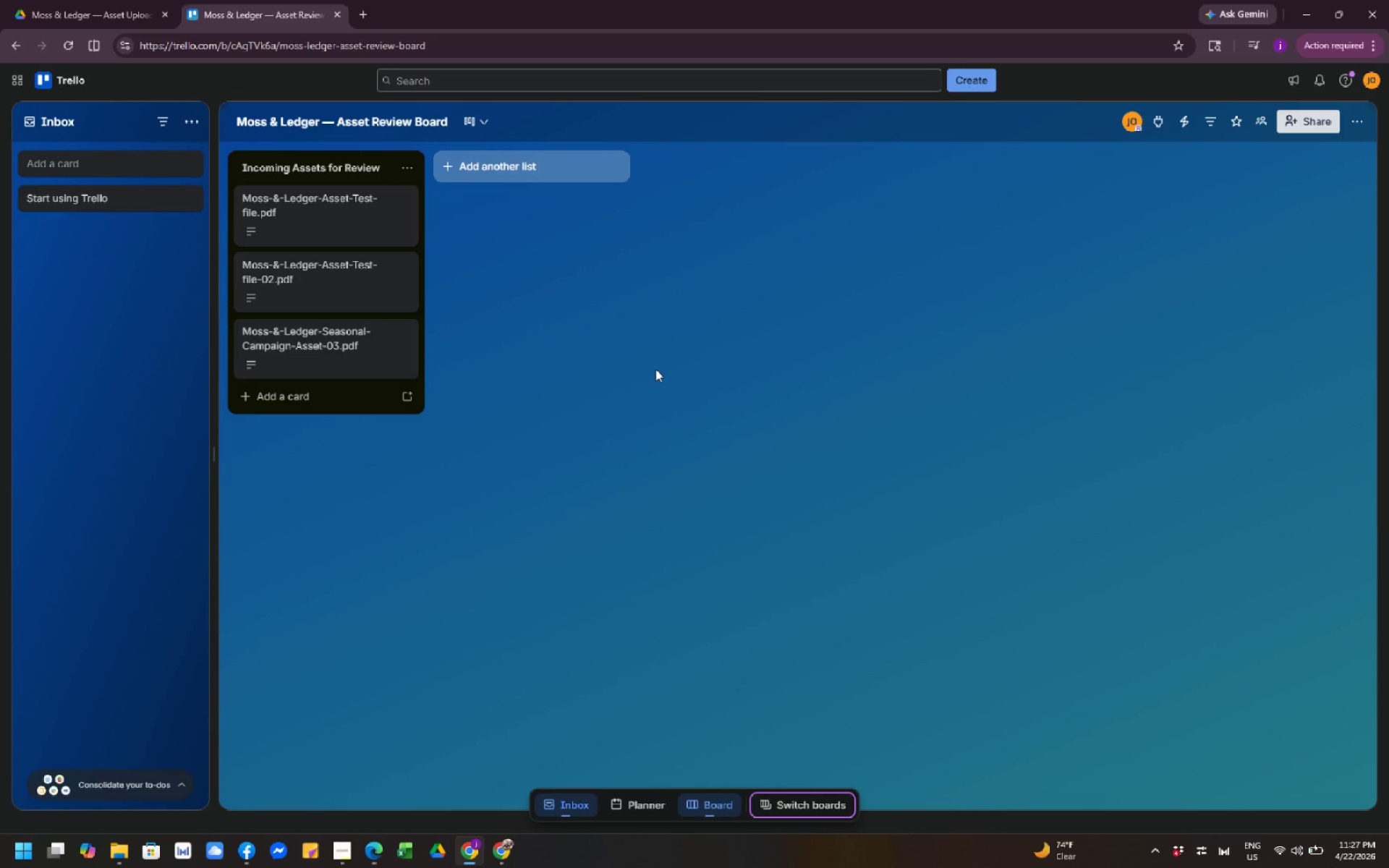 
scroll: coordinate [655, 369], scroll_direction: down, amount: 3.0
 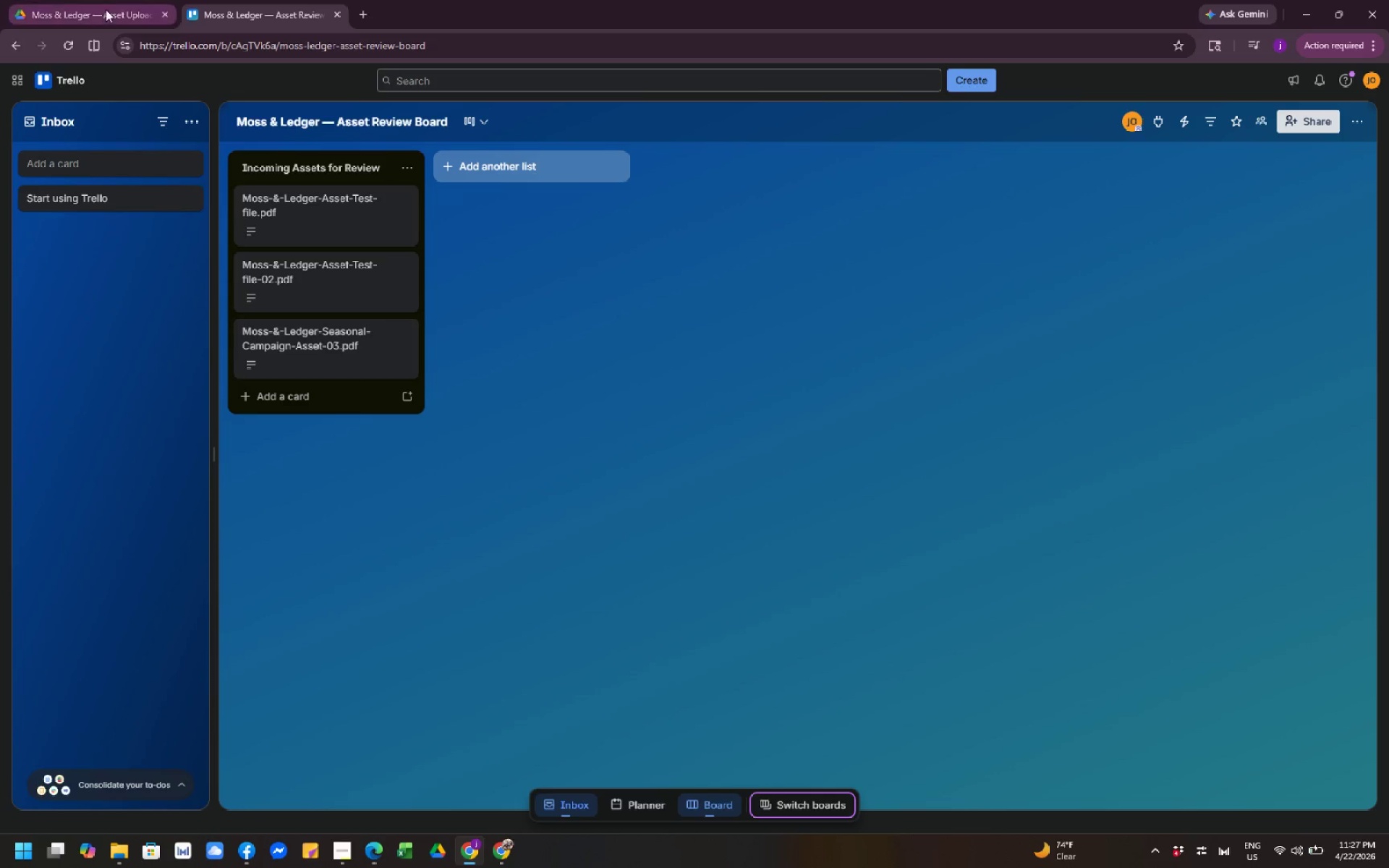 
left_click([102, 9])
 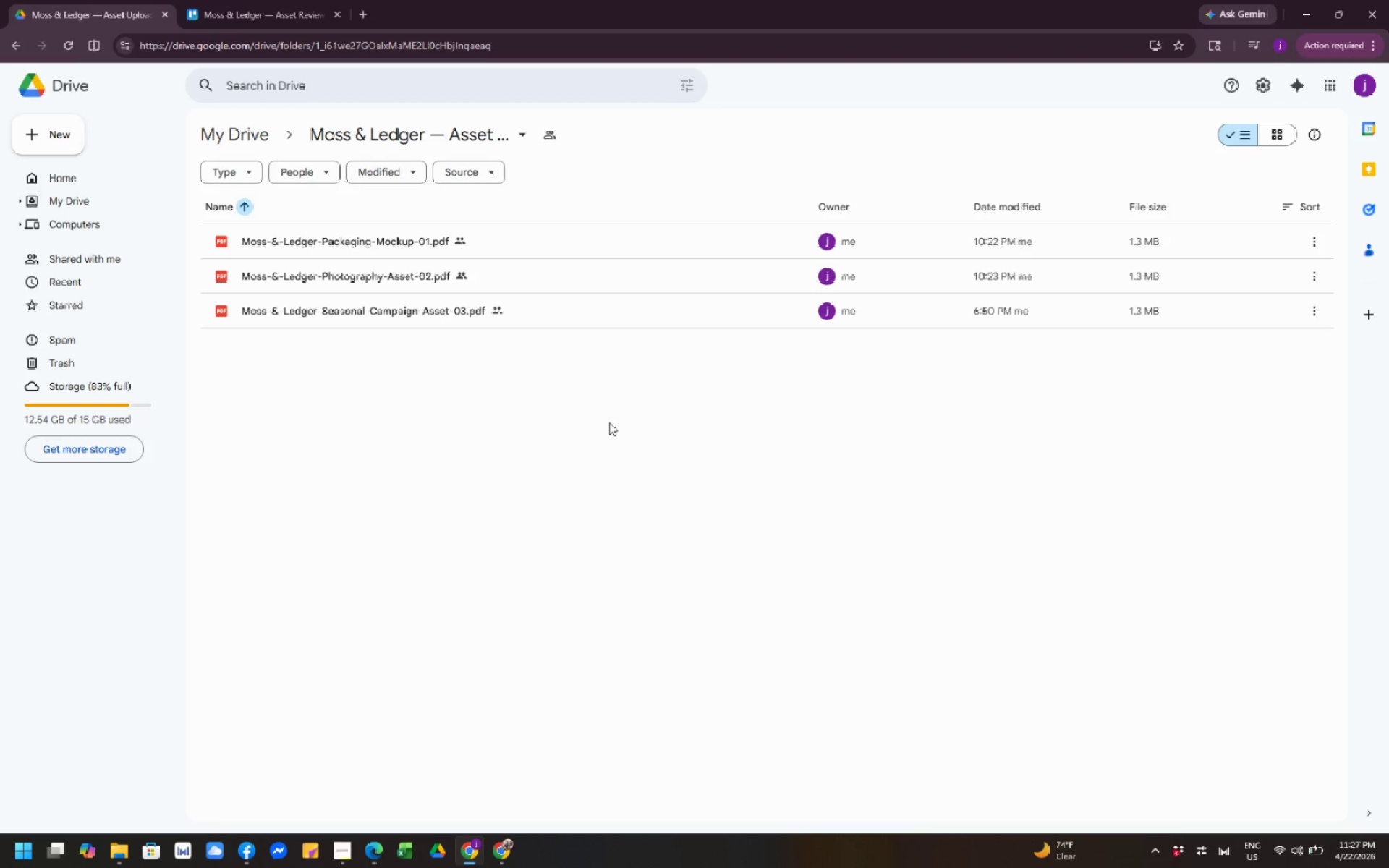 
wait(10.12)
 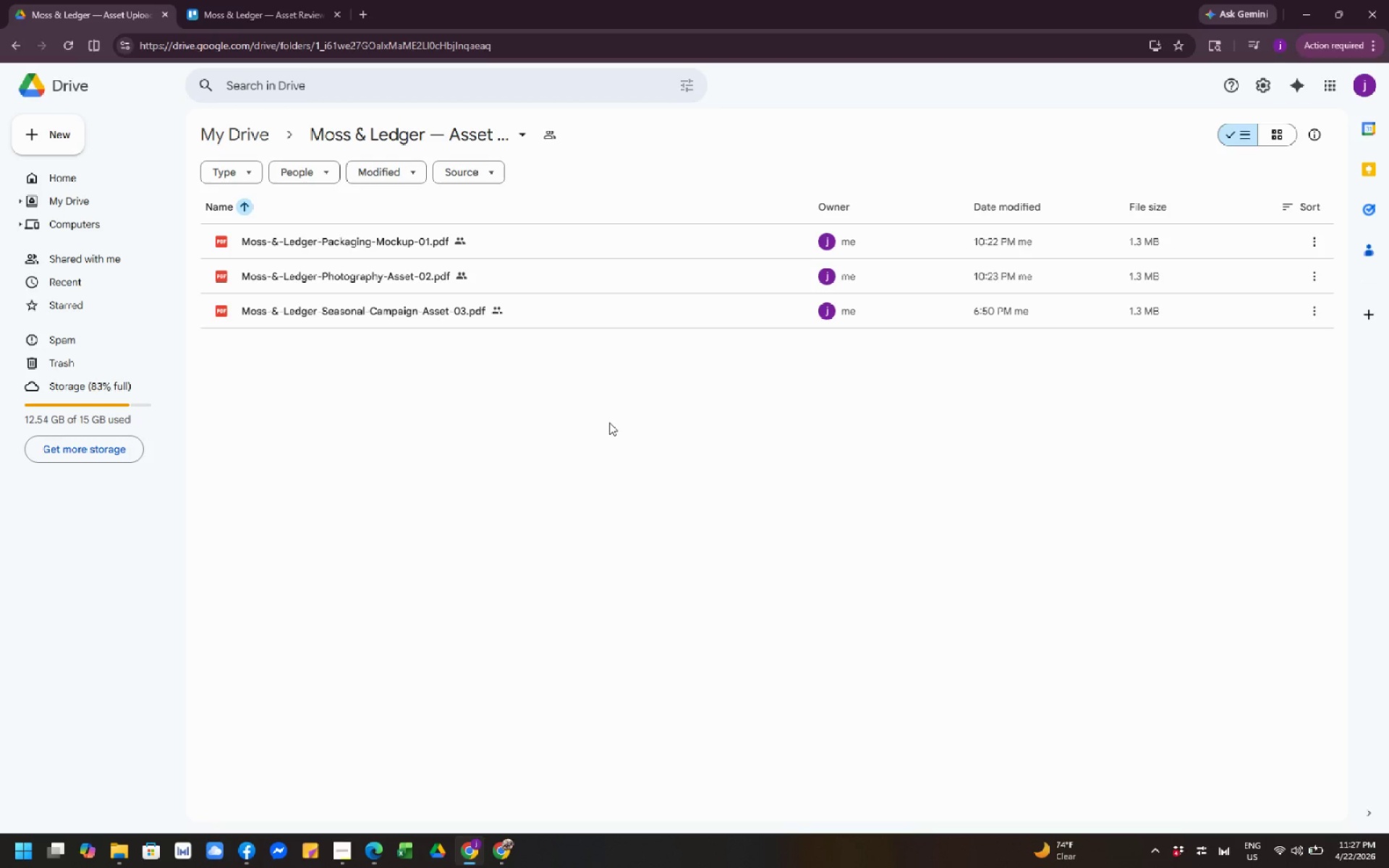 
scroll: coordinate [609, 422], scroll_direction: none, amount: 0.0
 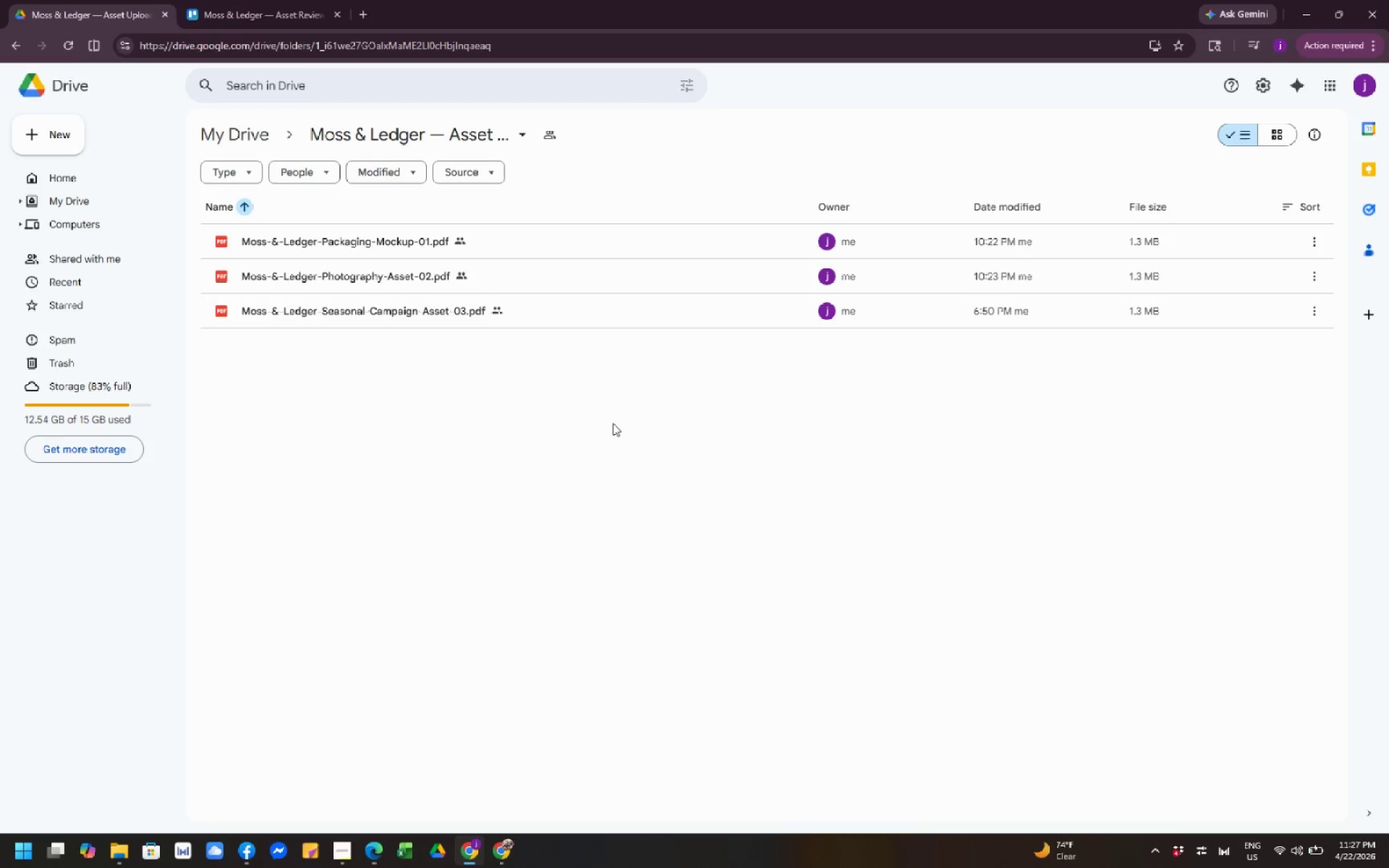 
scroll: coordinate [616, 425], scroll_direction: down, amount: 3.0
 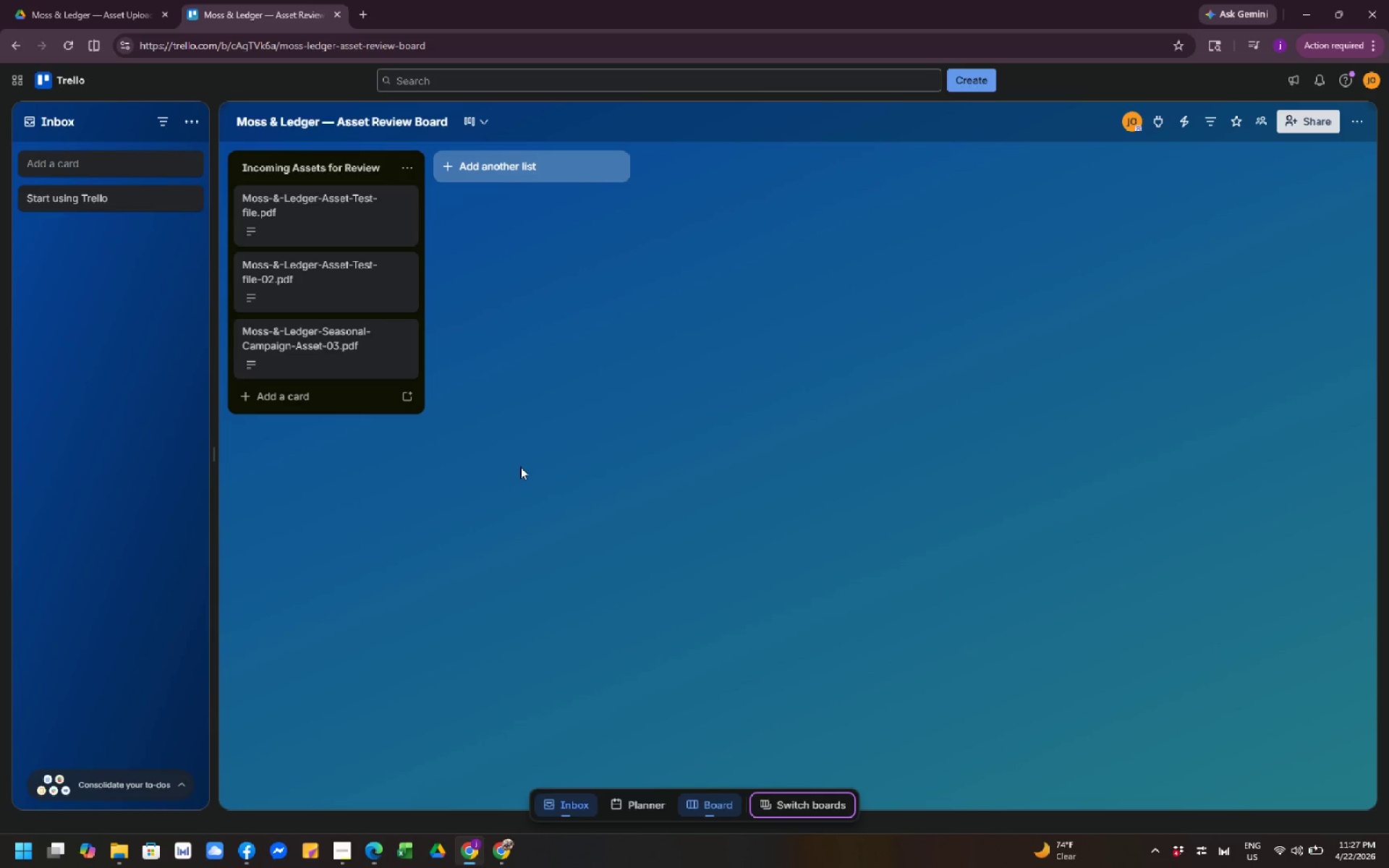 
wait(9.96)
 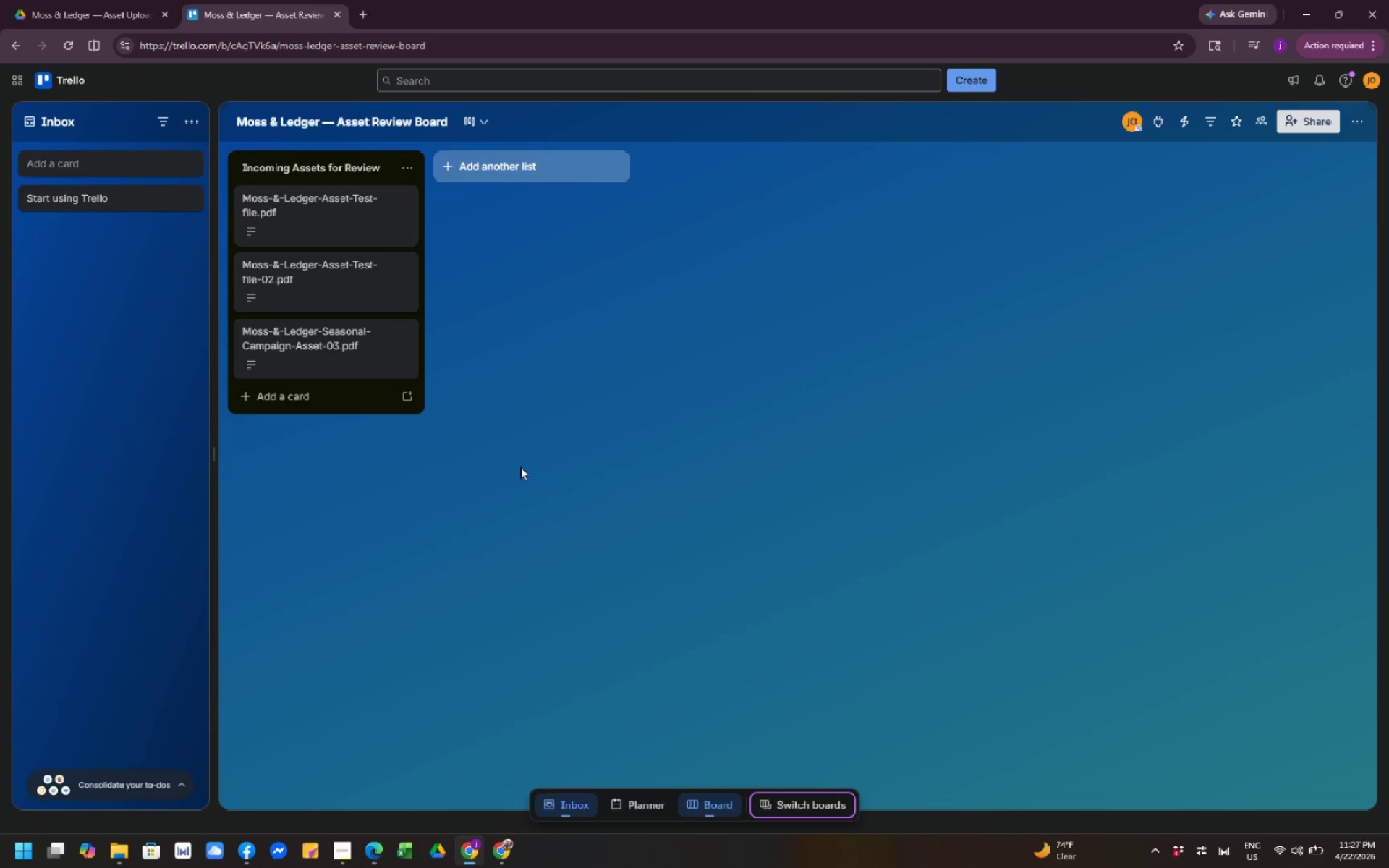 
scroll: coordinate [526, 469], scroll_direction: up, amount: 1.0
 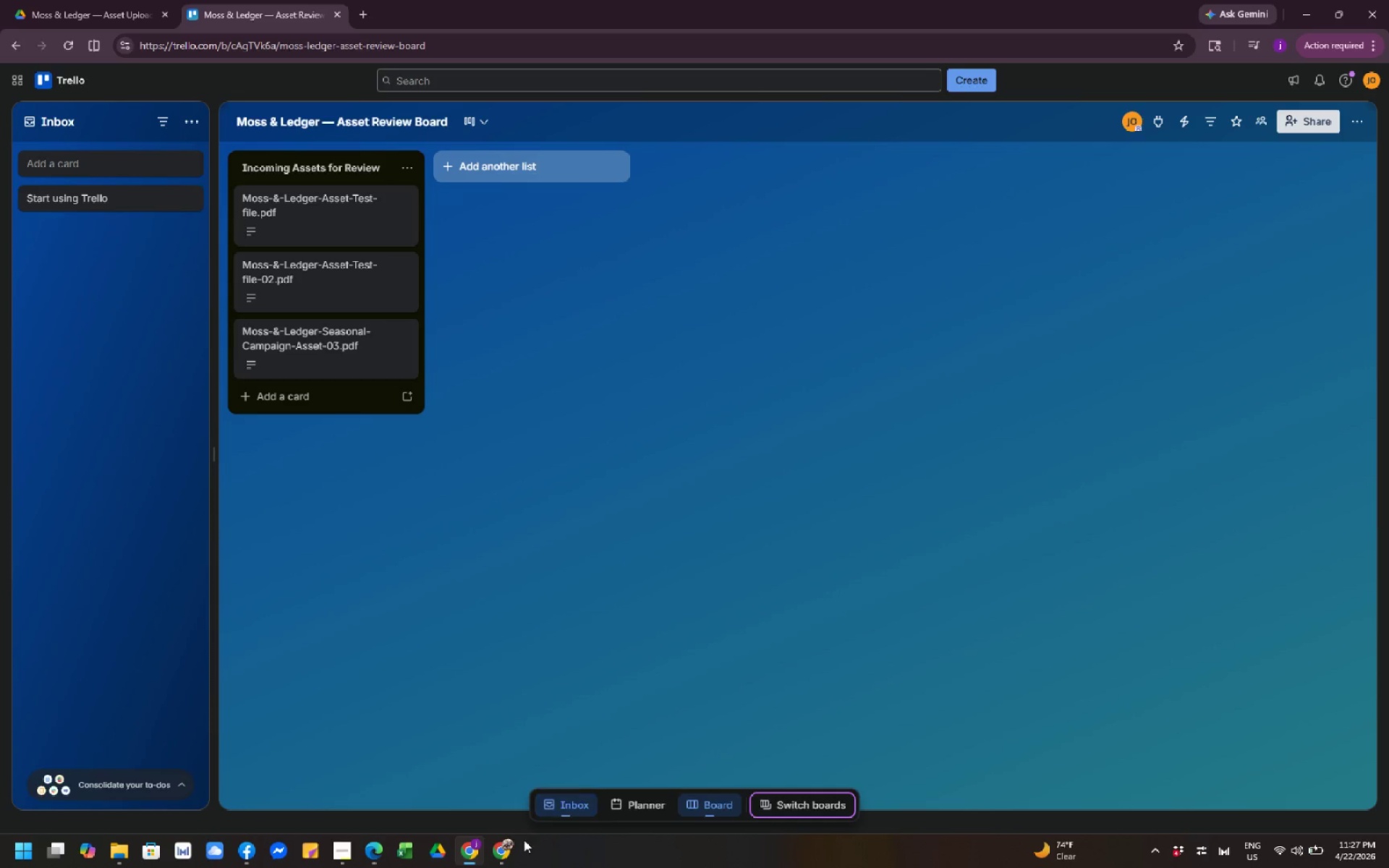 
left_click([507, 859])
 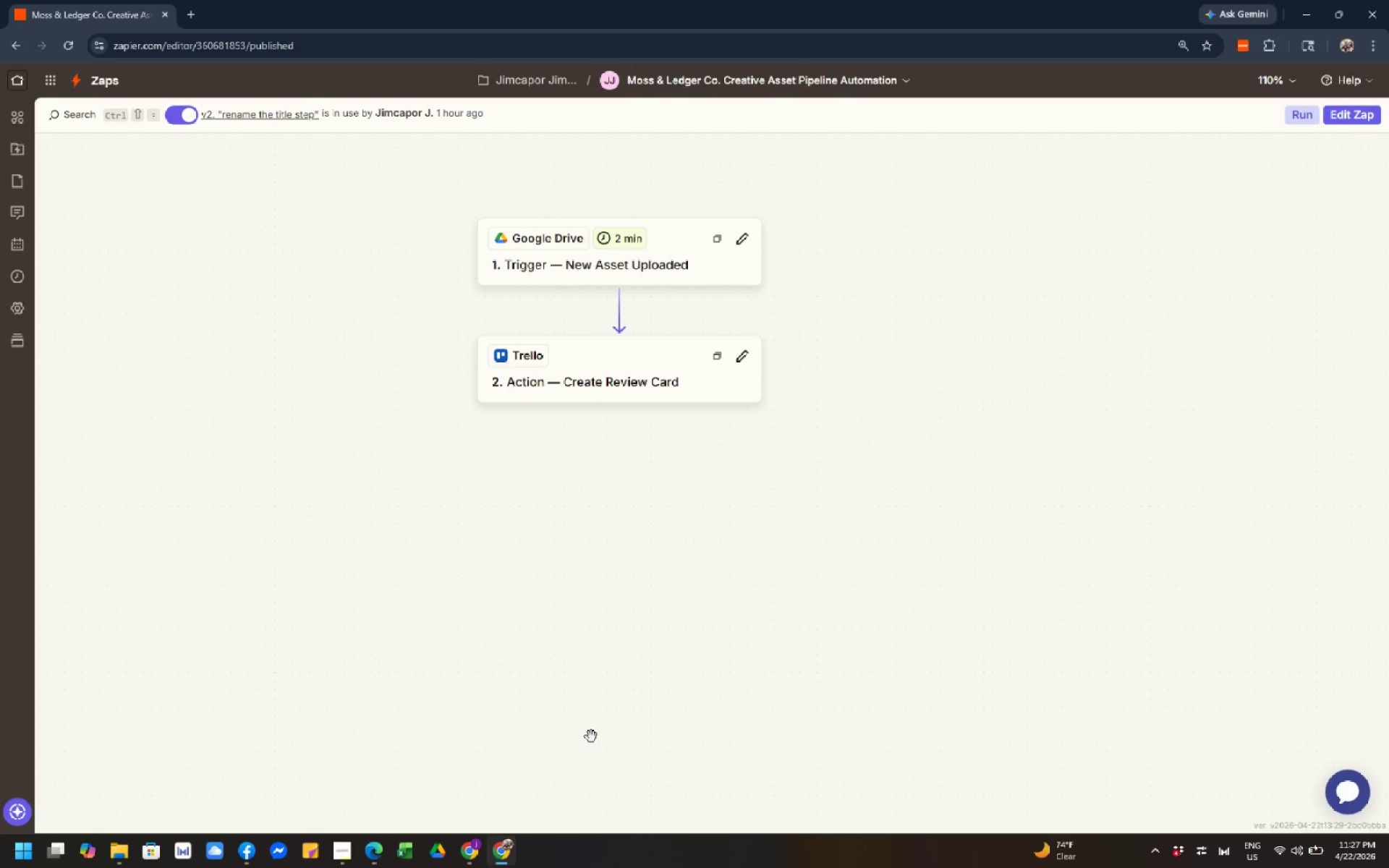 
wait(11.44)
 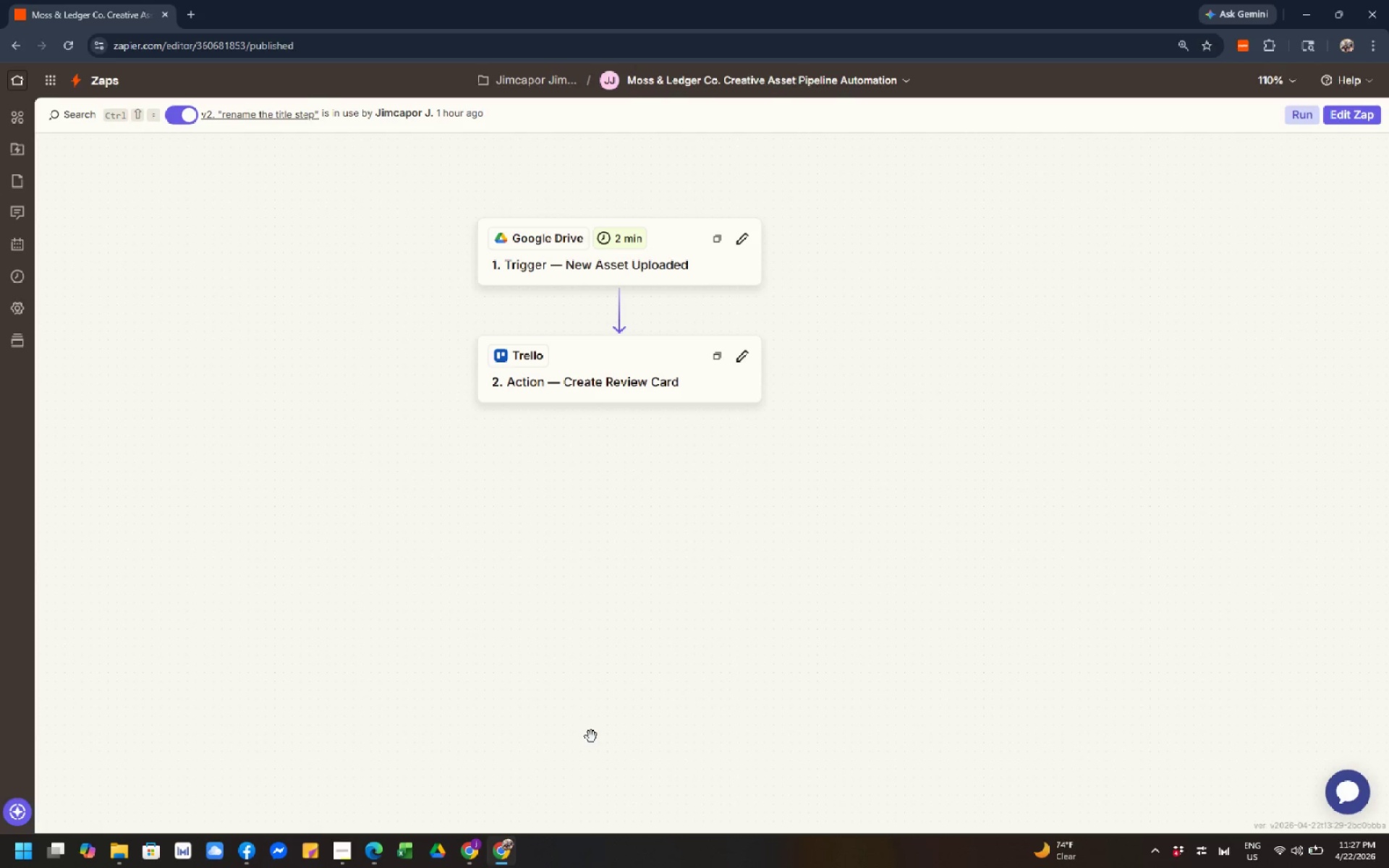 
scroll: coordinate [591, 736], scroll_direction: down, amount: 1.0
 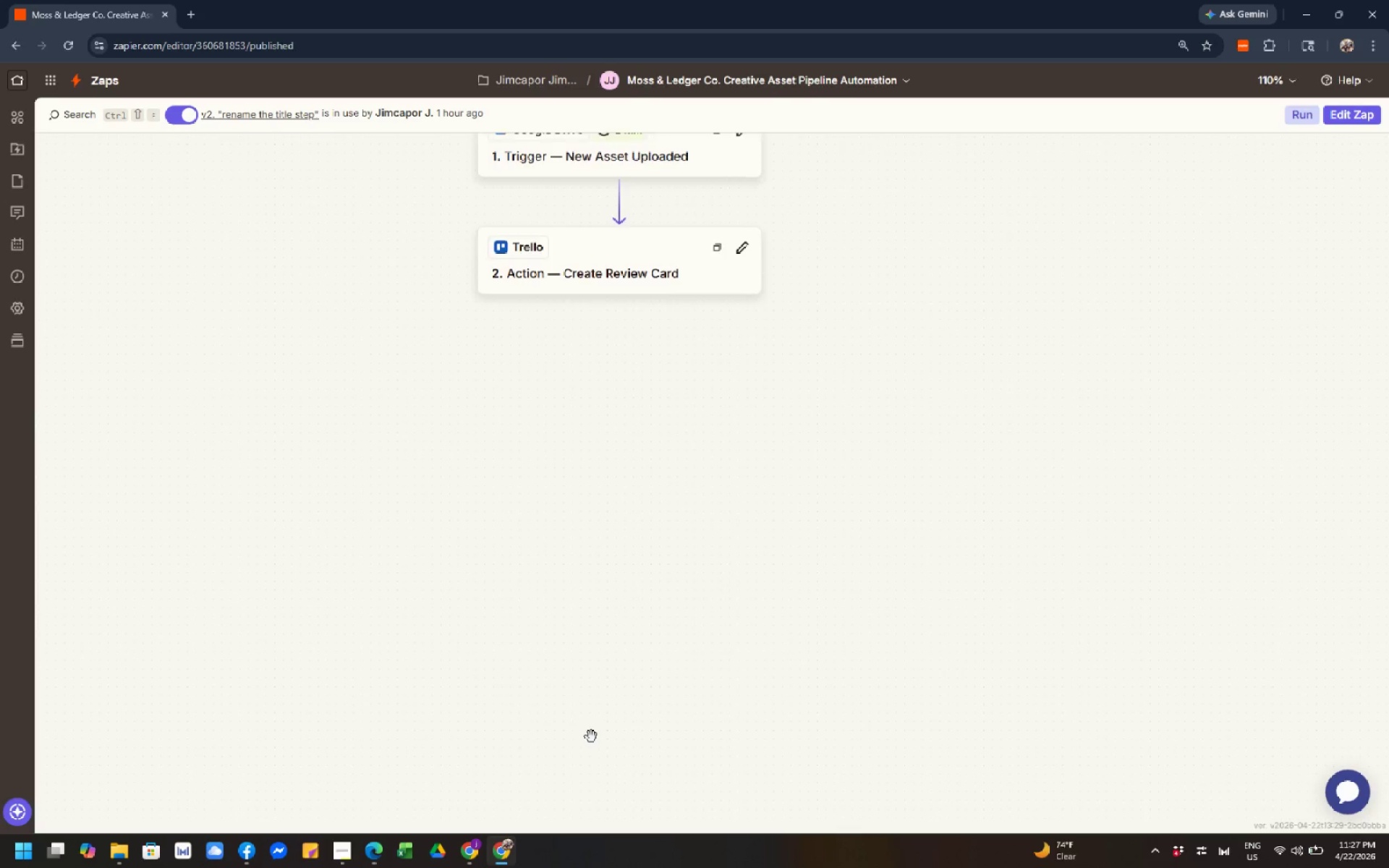 
scroll: coordinate [591, 736], scroll_direction: up, amount: 6.0
 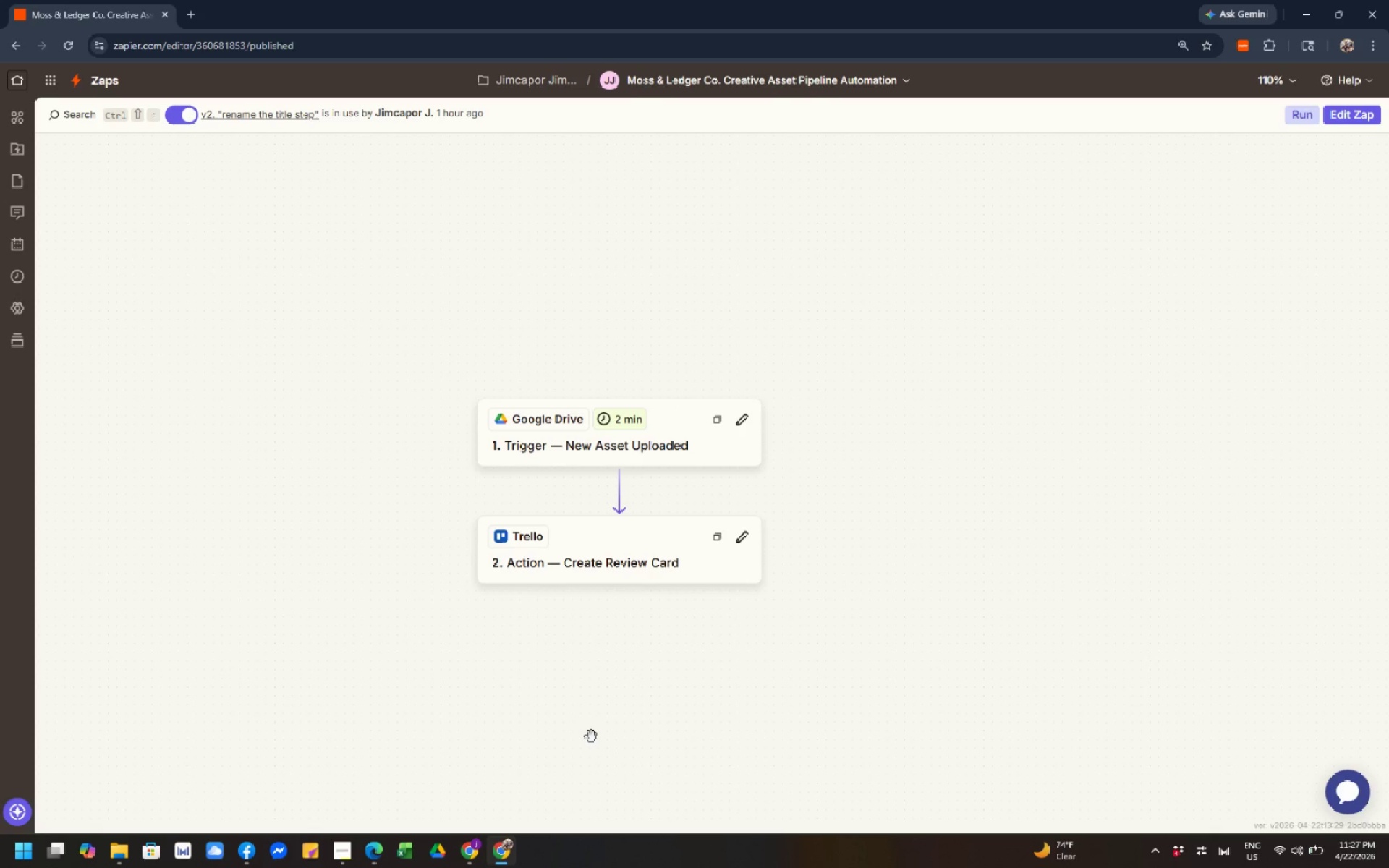 
scroll: coordinate [591, 736], scroll_direction: down, amount: 2.0
 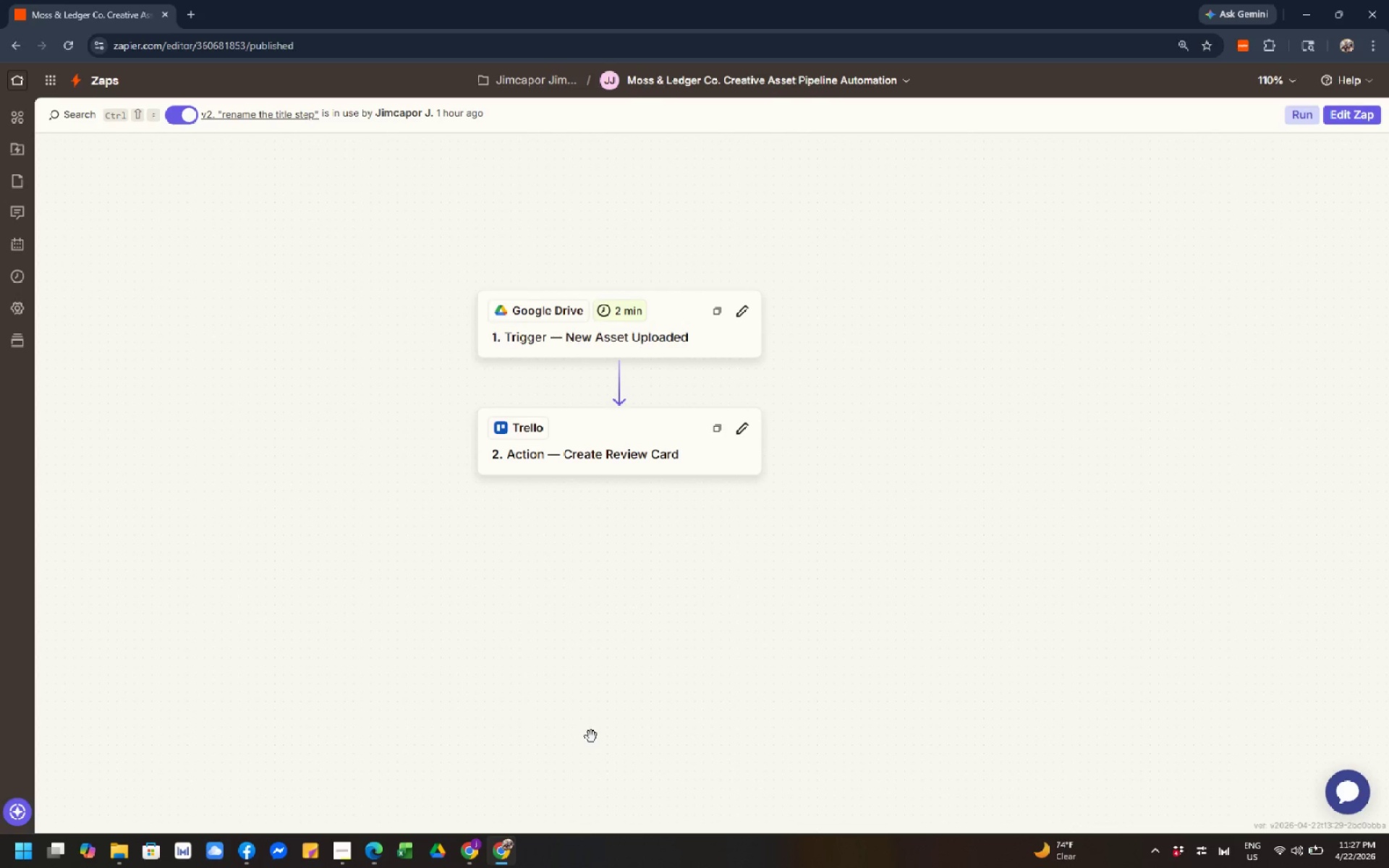 
scroll: coordinate [591, 736], scroll_direction: up, amount: 3.0
 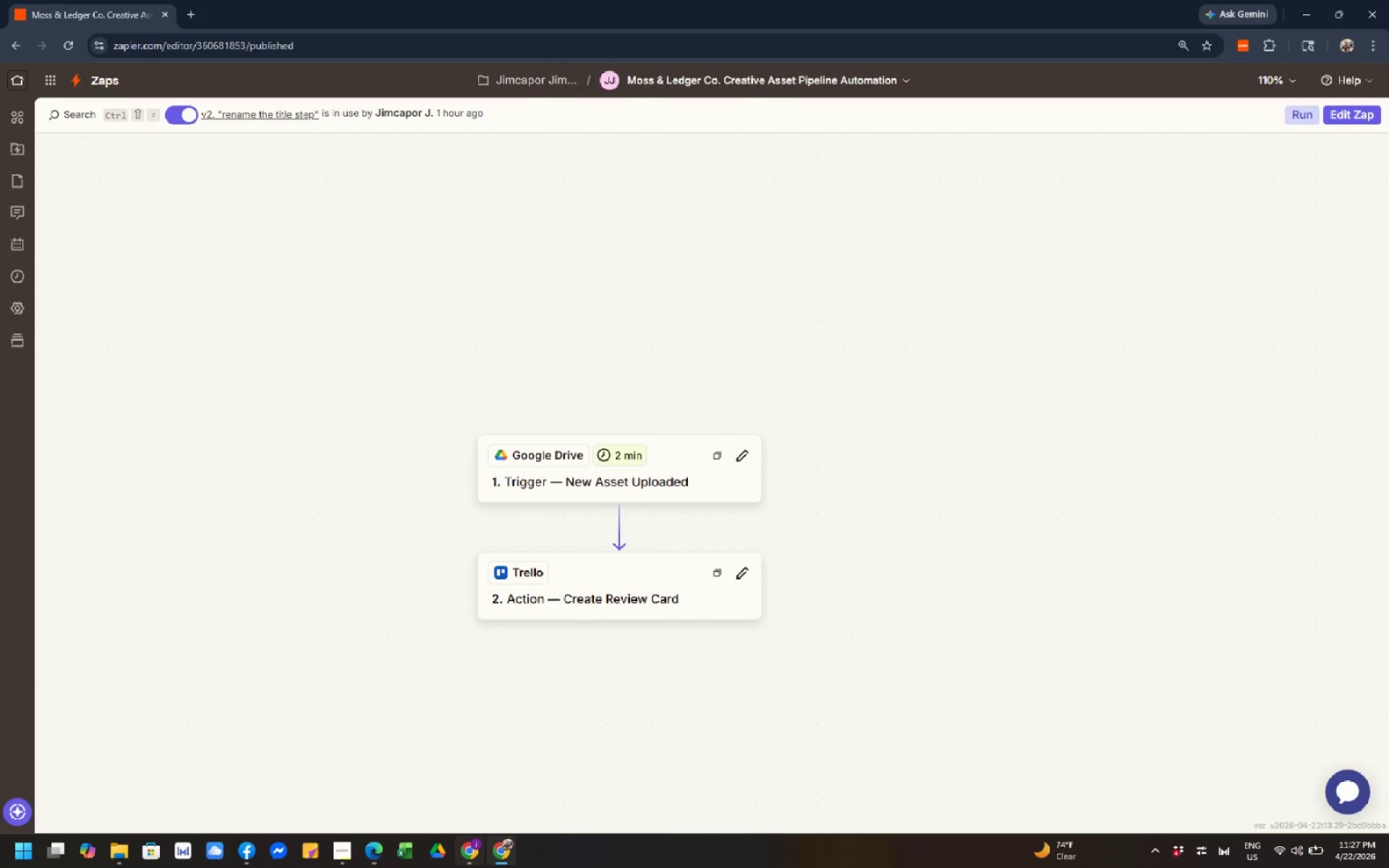 
left_click([472, 862])
 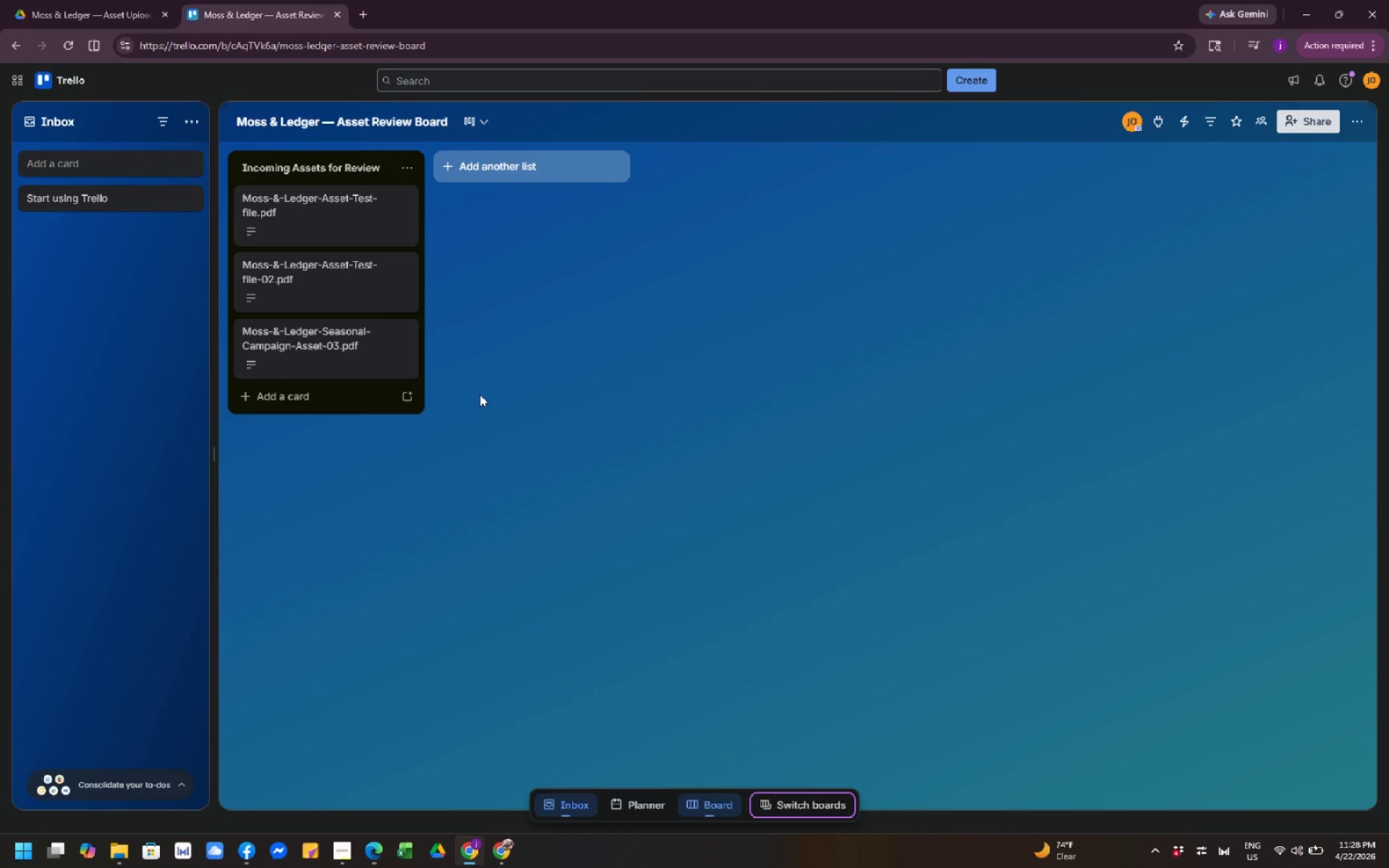 
left_click([480, 394])
 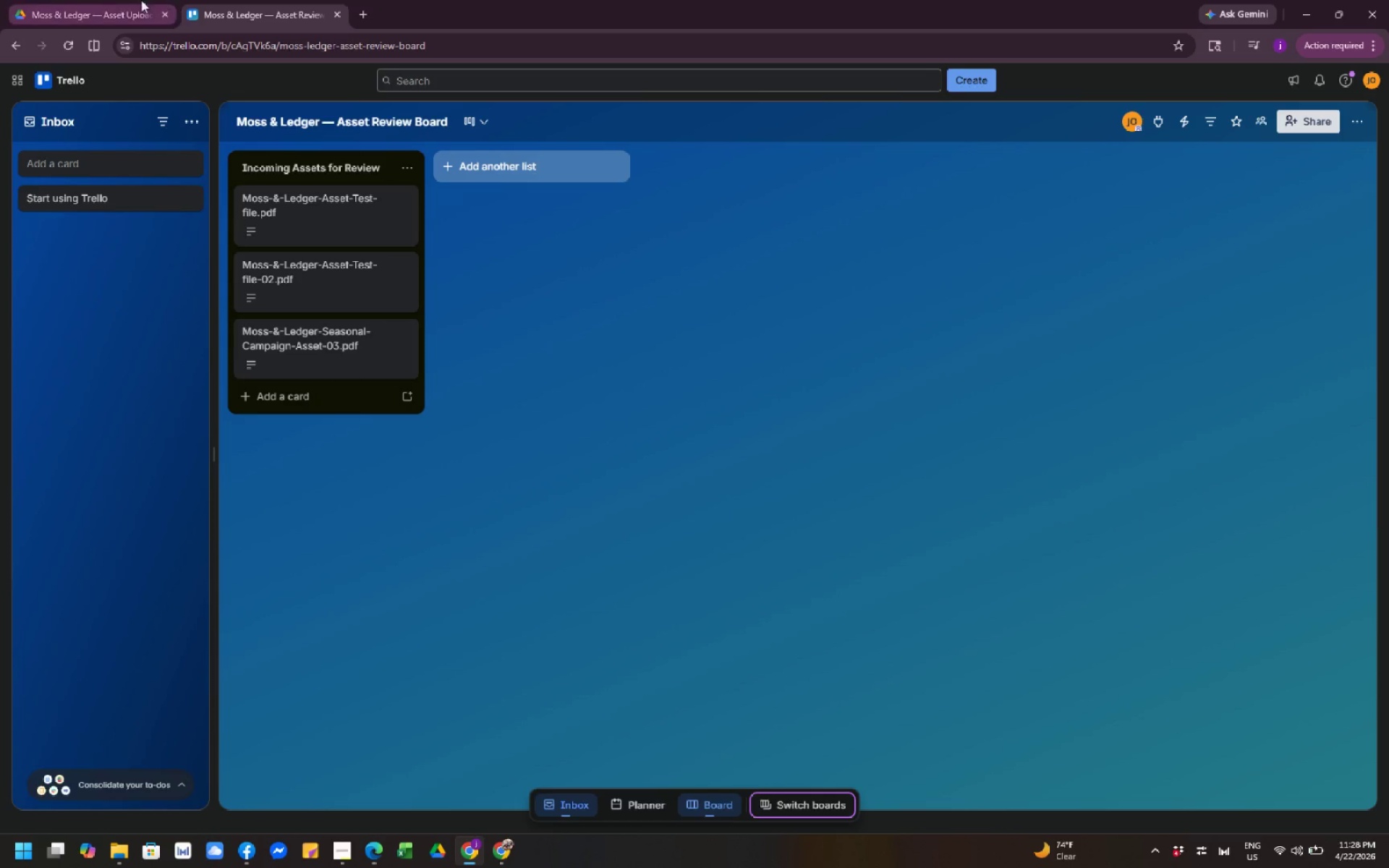 
left_click([112, 6])
 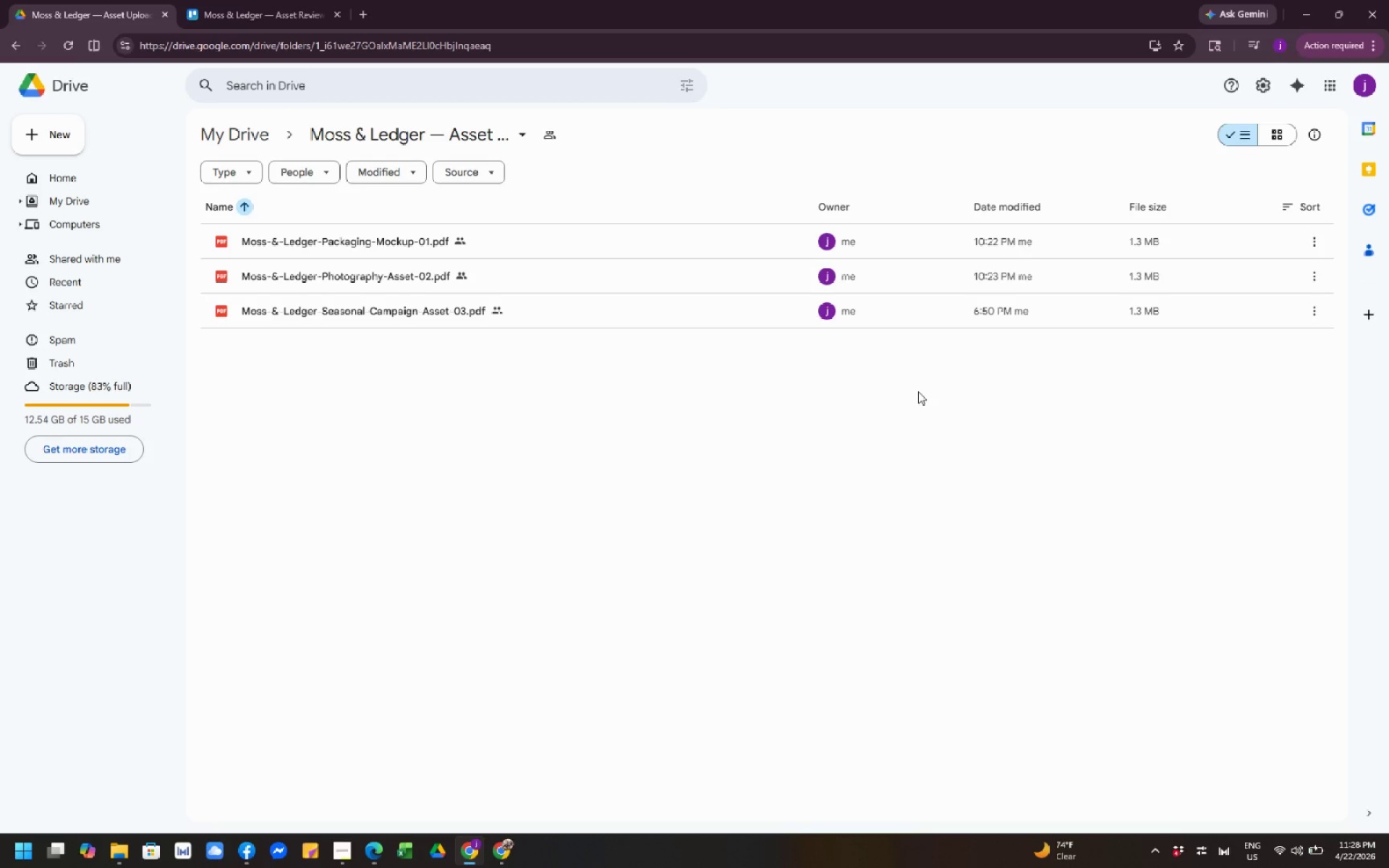 
wait(7.3)
 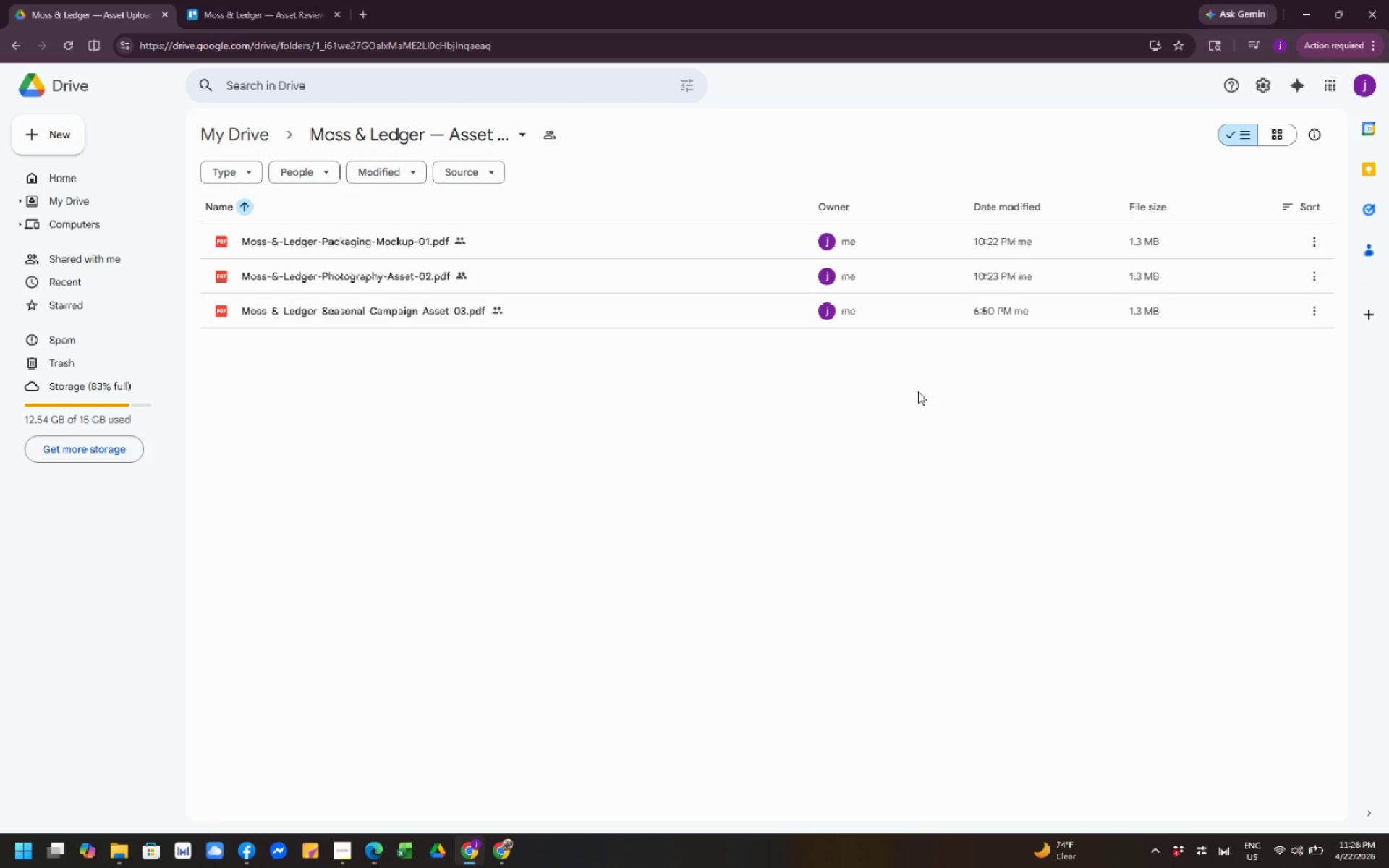 
scroll: coordinate [918, 391], scroll_direction: up, amount: 1.0
 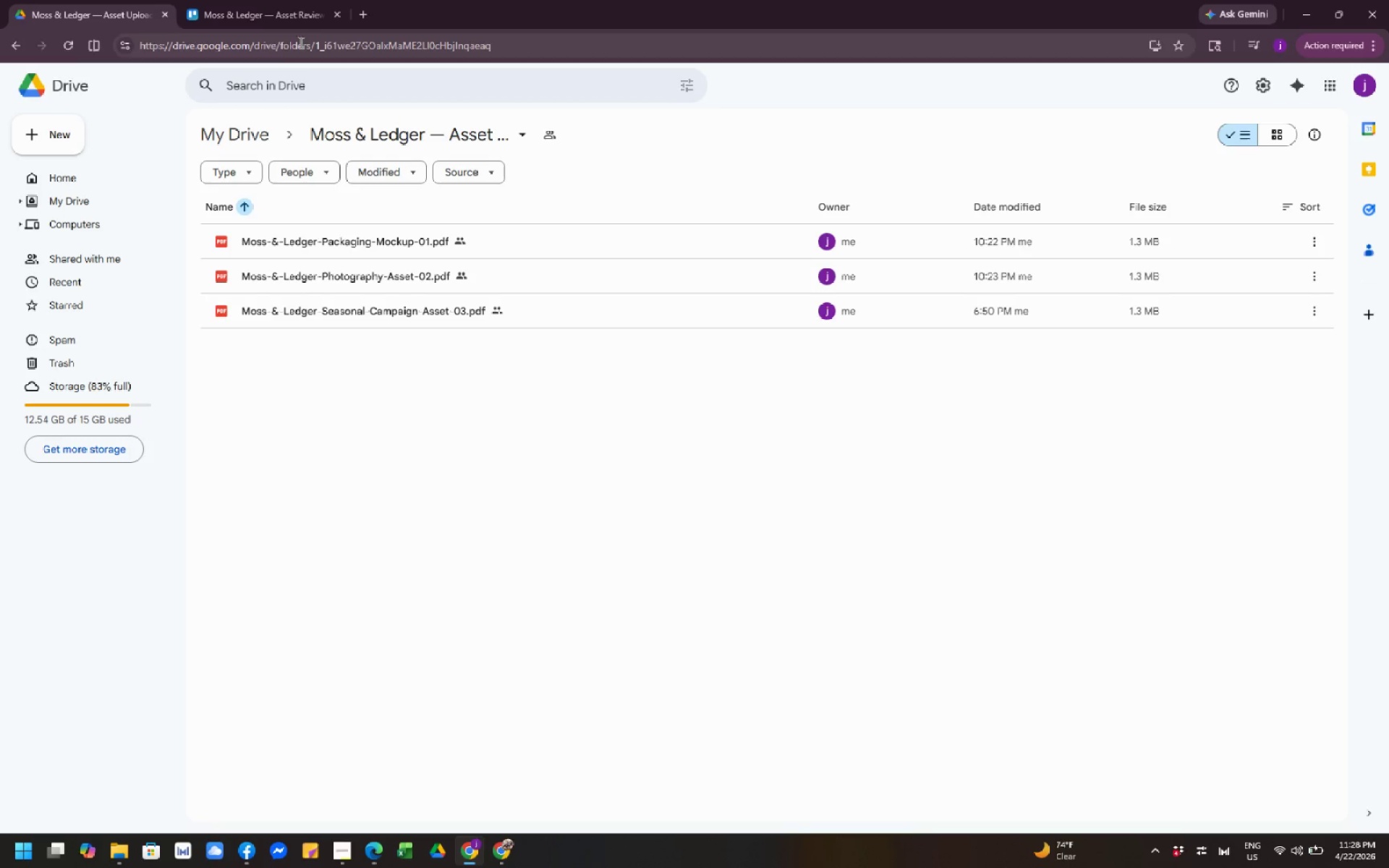 
left_click([252, 11])
 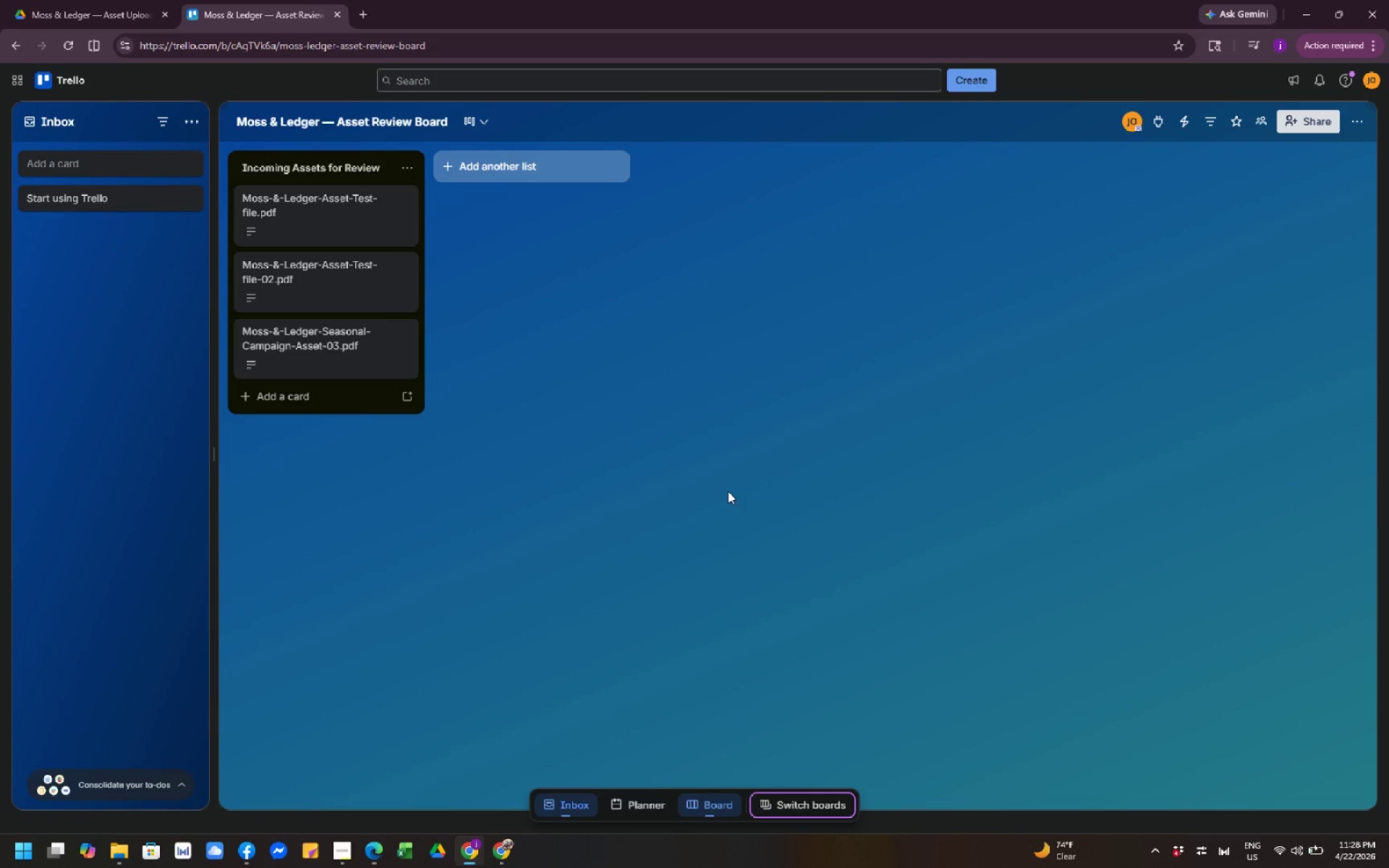 
wait(6.94)
 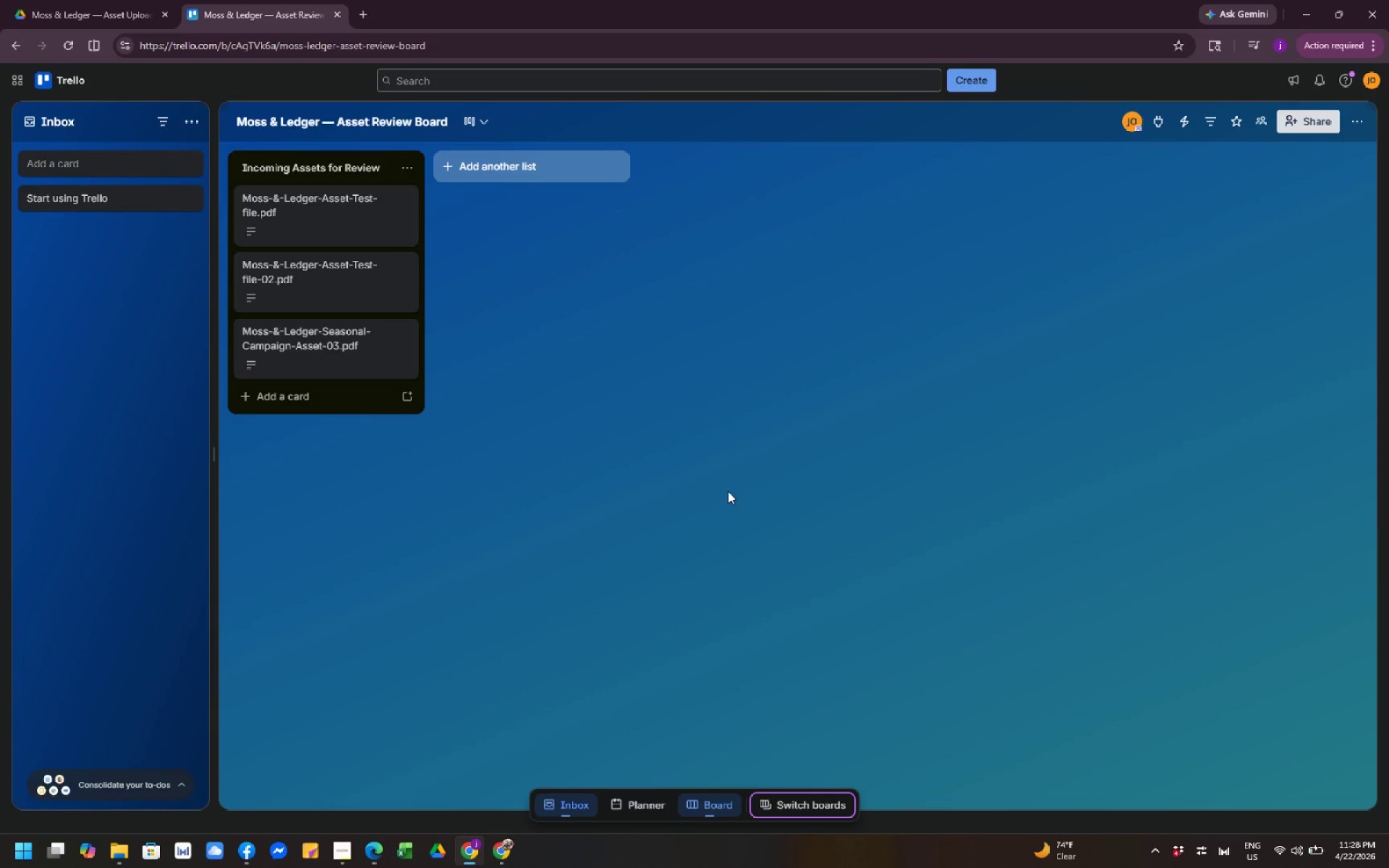 
scroll: coordinate [728, 491], scroll_direction: down, amount: 1.0
 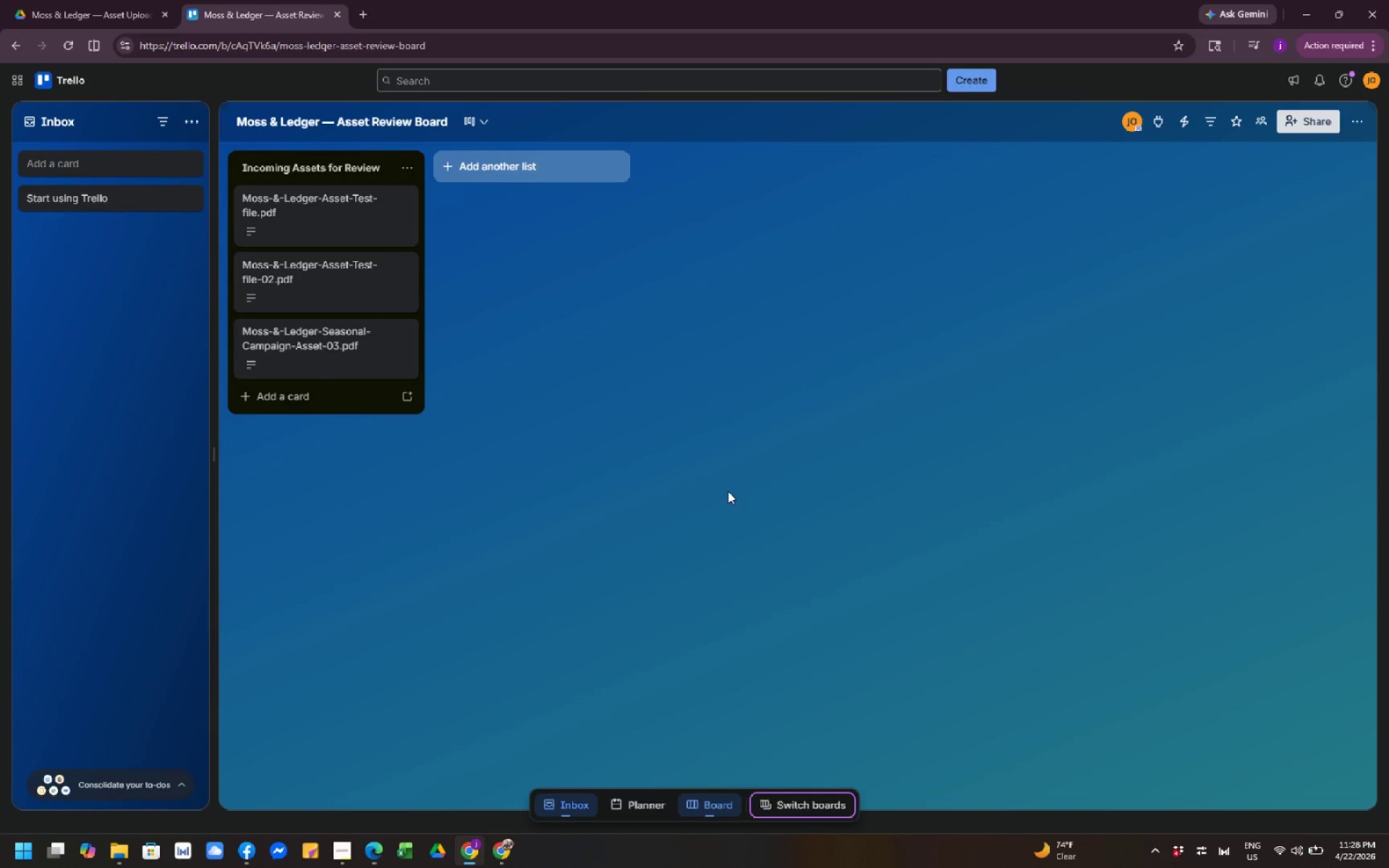 
scroll: coordinate [728, 491], scroll_direction: up, amount: 1.0
 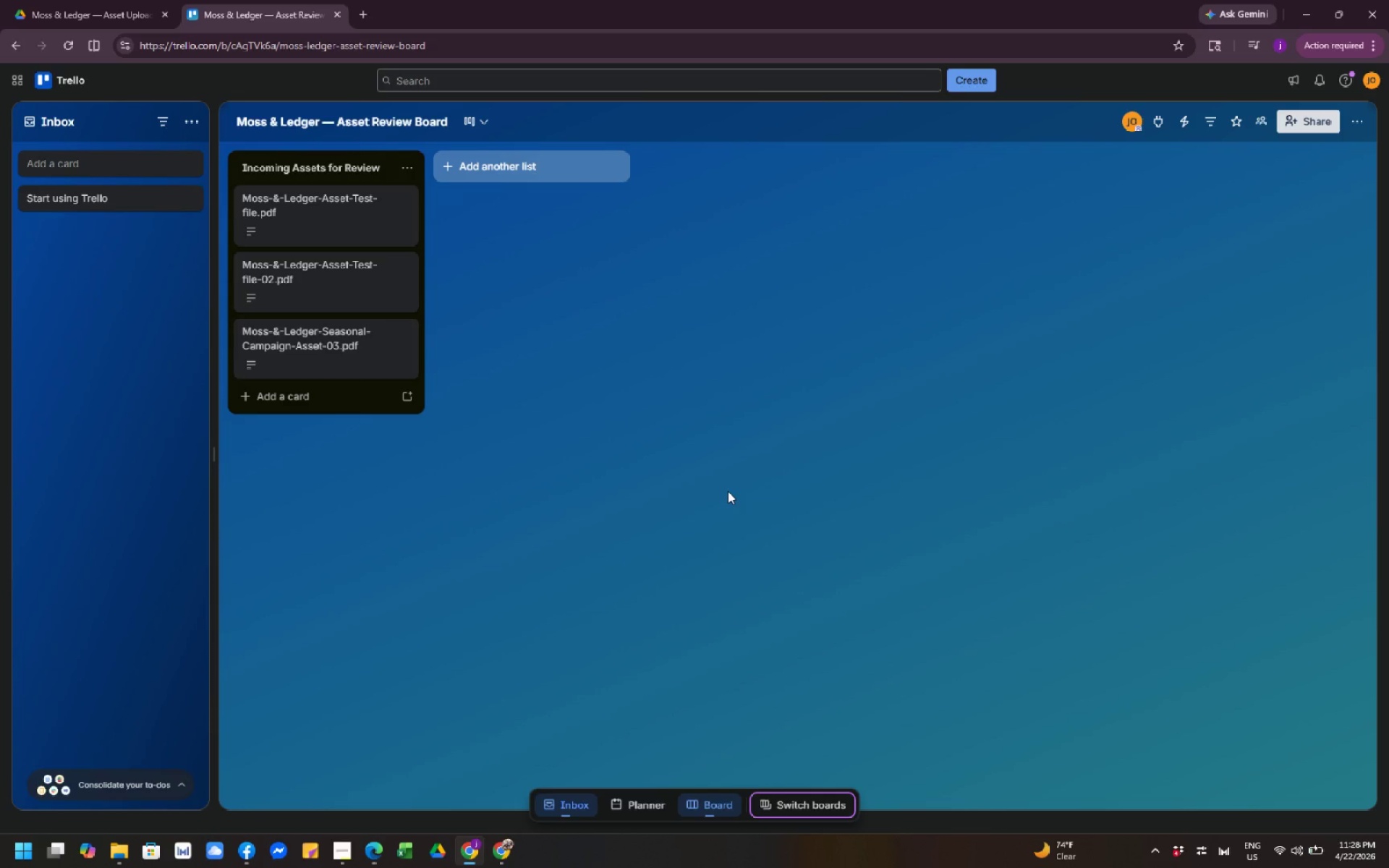 
scroll: coordinate [728, 491], scroll_direction: down, amount: 1.0
 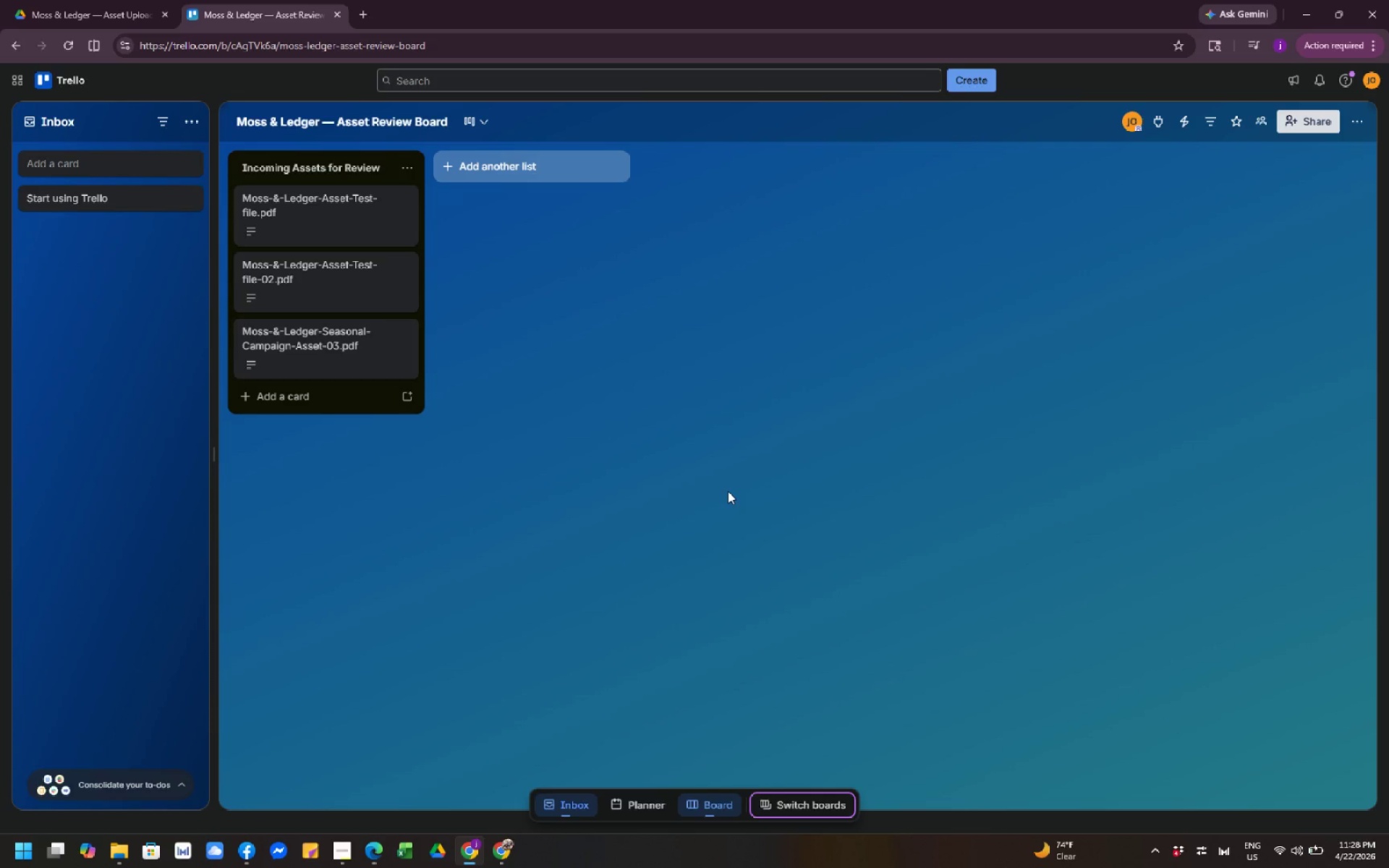 
wait(8.98)
 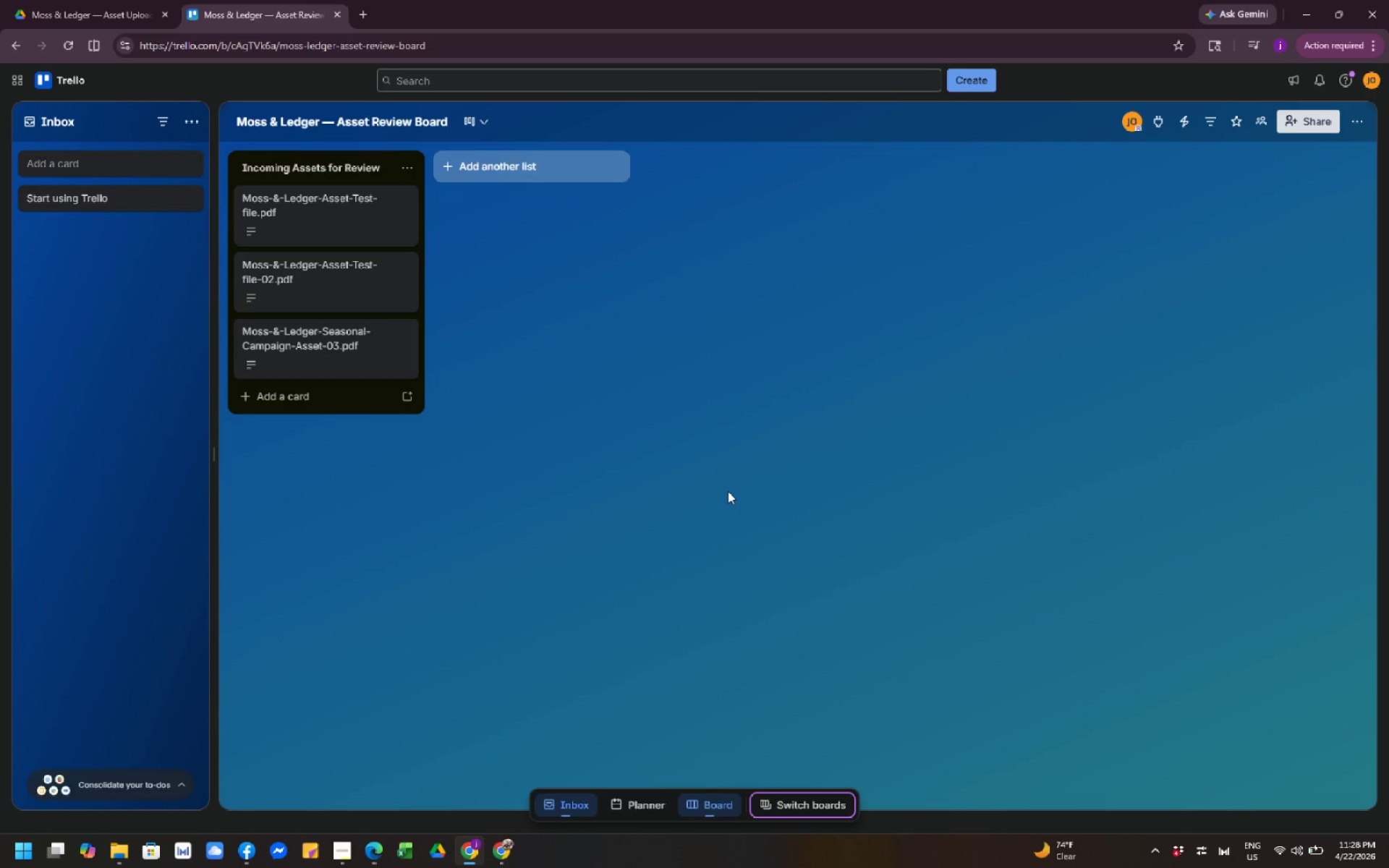 
scroll: coordinate [728, 491], scroll_direction: down, amount: 3.0
 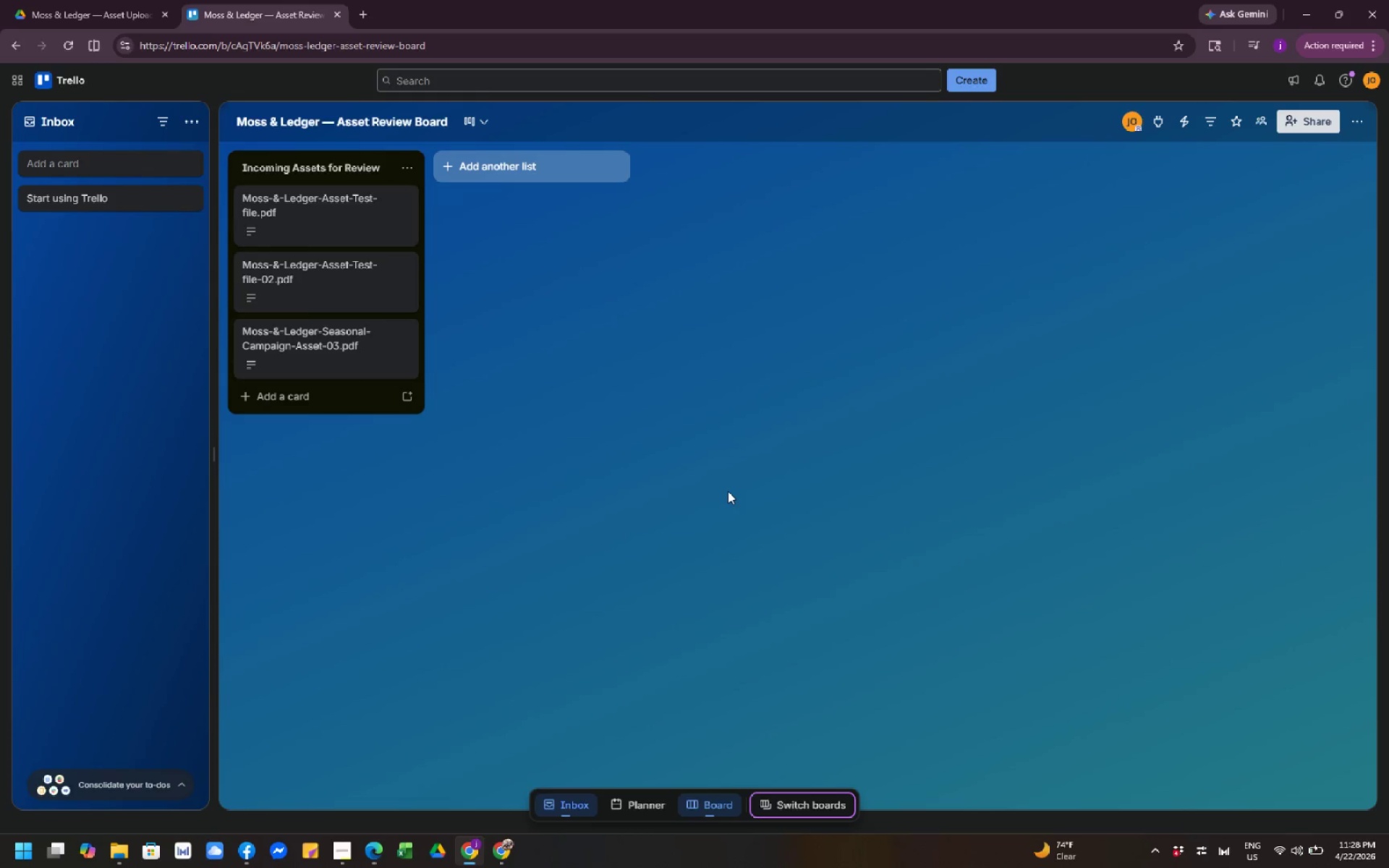 
scroll: coordinate [728, 491], scroll_direction: none, amount: 0.0
 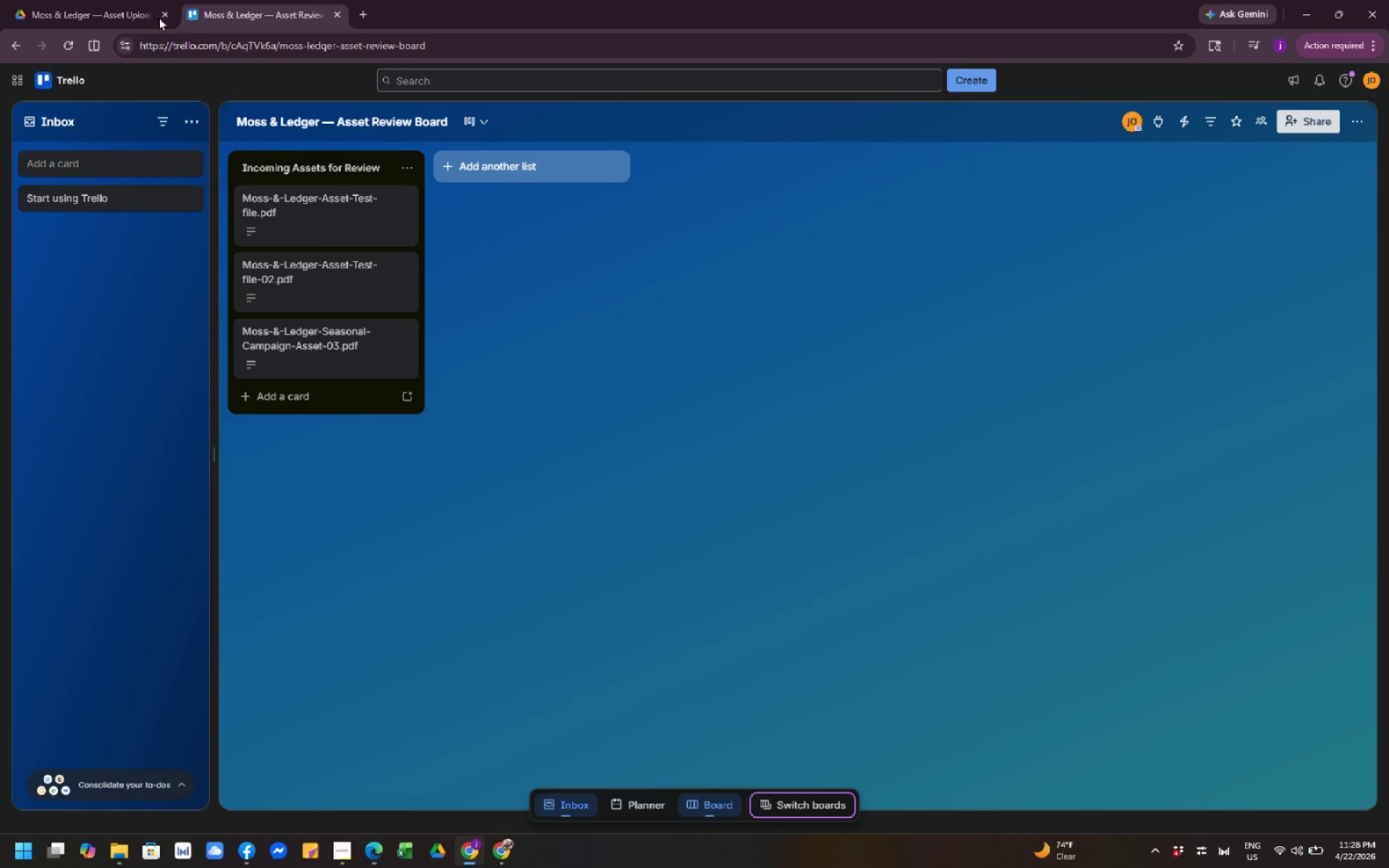 
left_click([93, 7])
 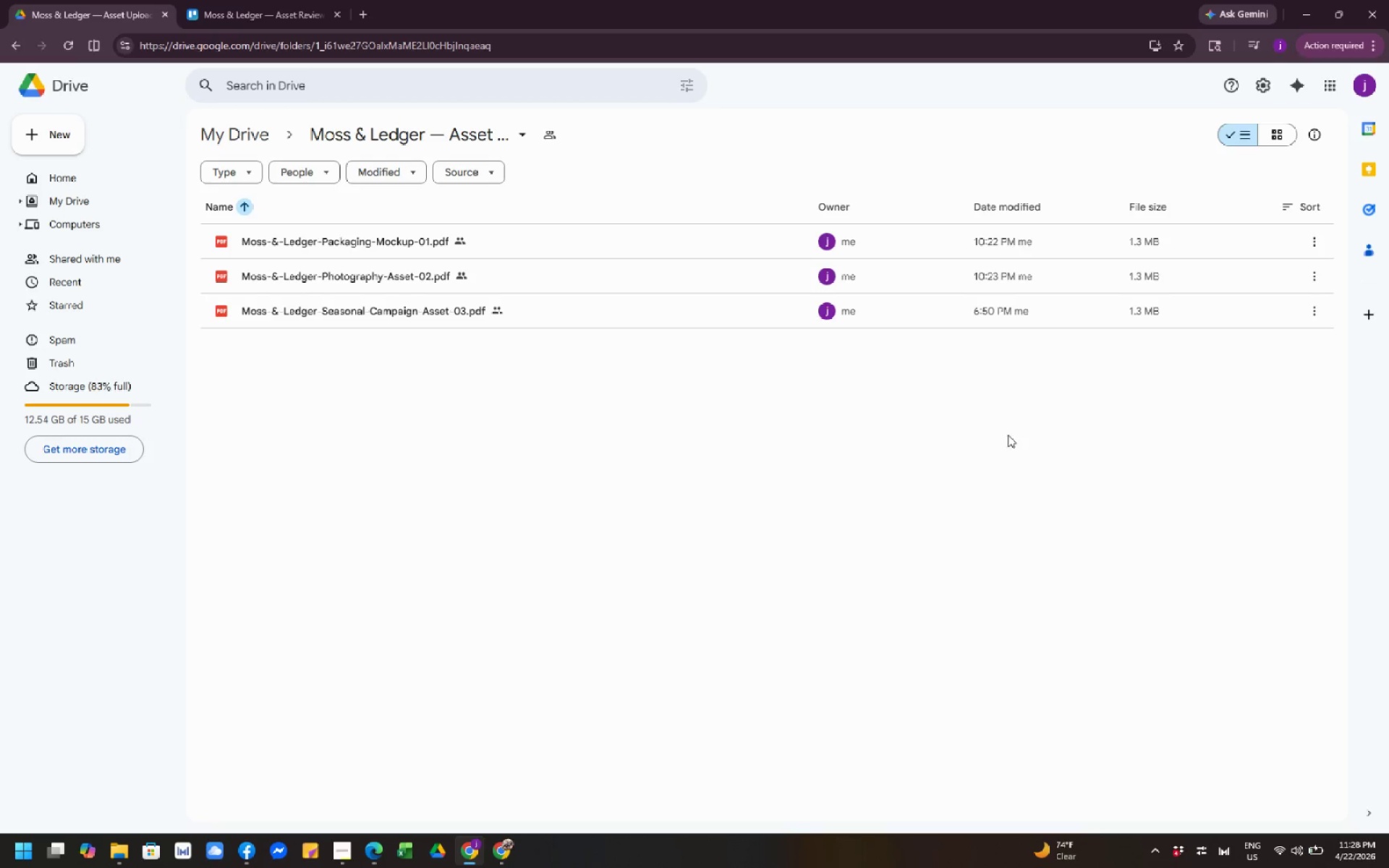 
scroll: coordinate [1016, 469], scroll_direction: none, amount: 0.0
 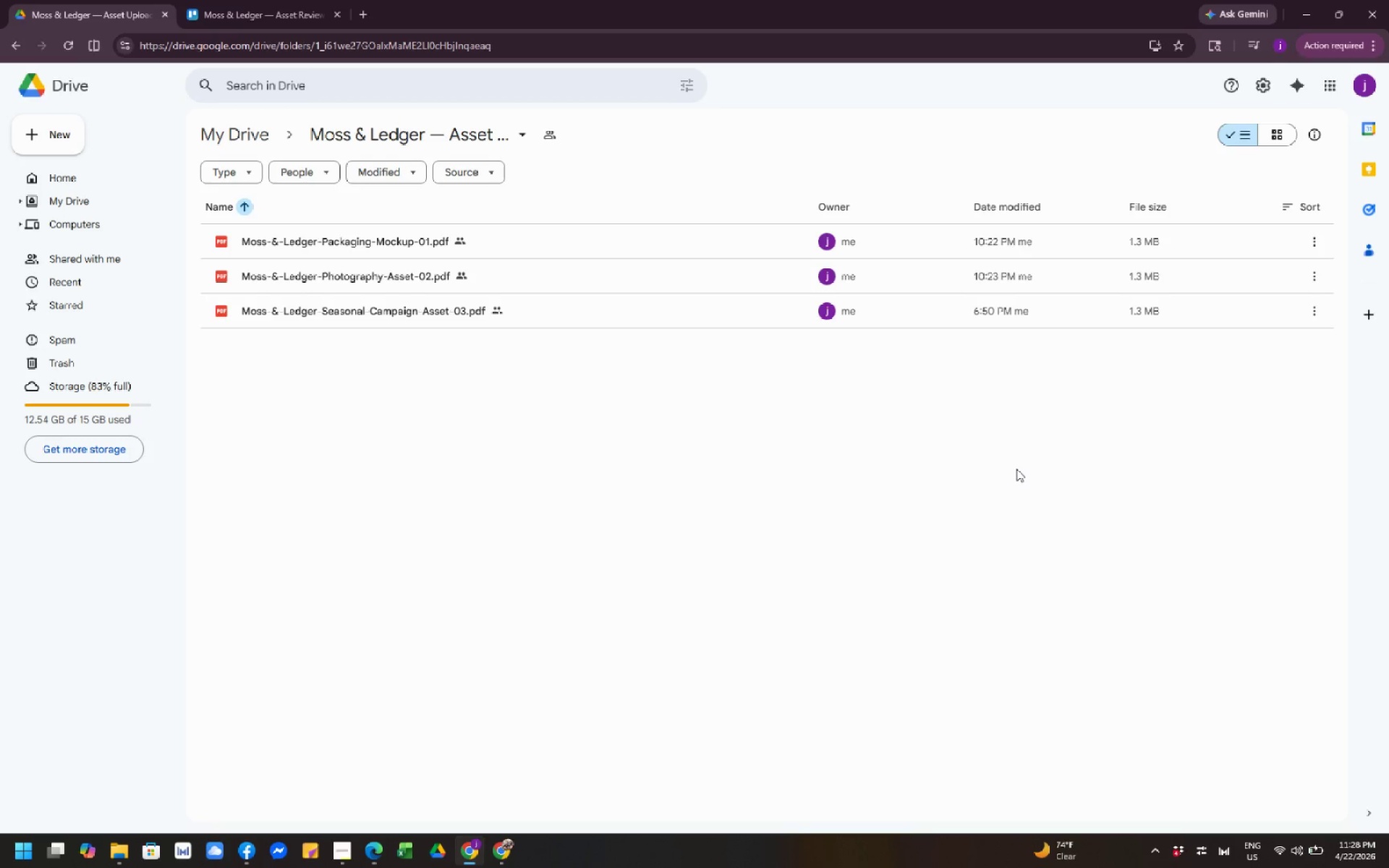 
scroll: coordinate [1016, 469], scroll_direction: down, amount: 2.0
 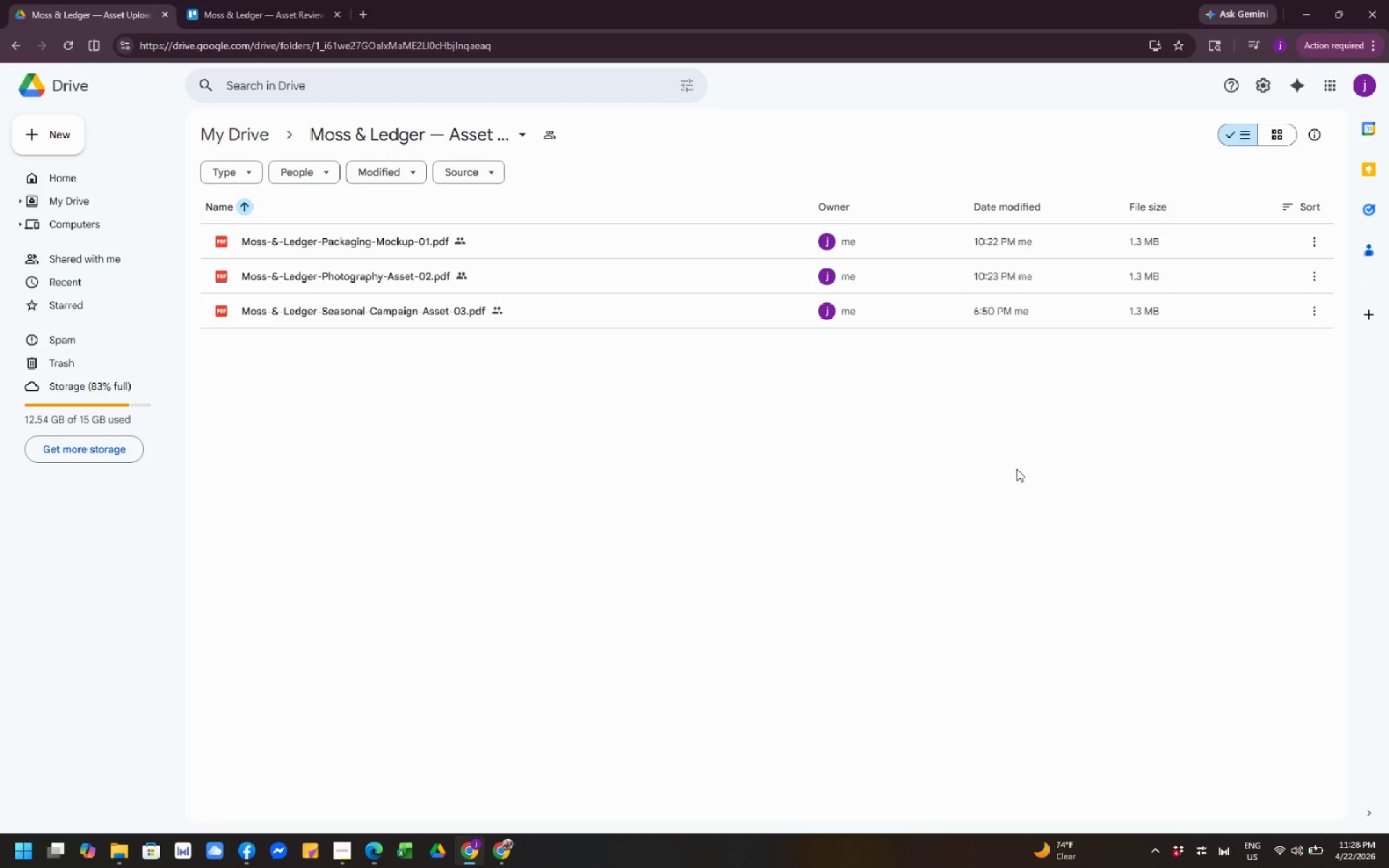 
wait(7.98)
 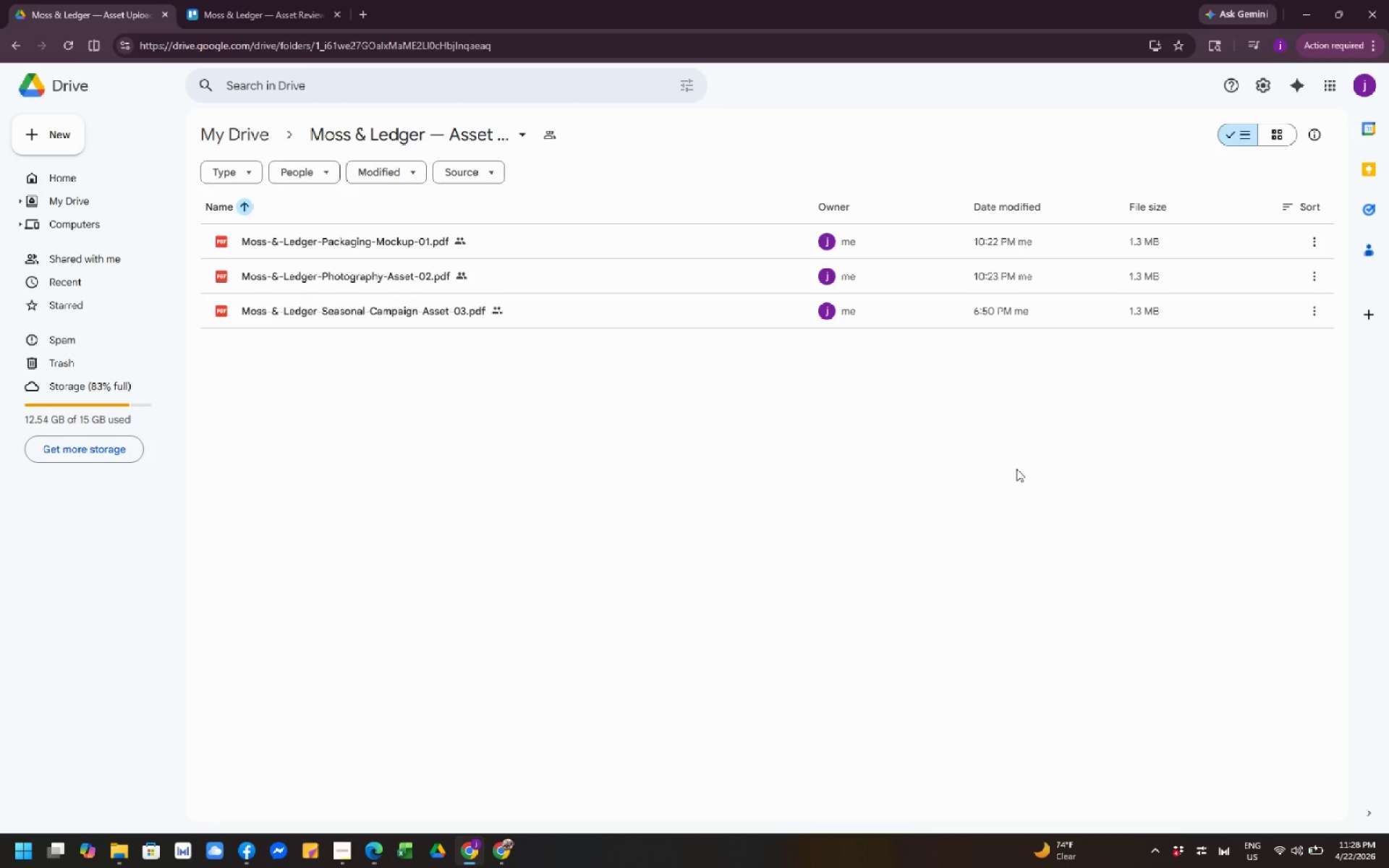 
scroll: coordinate [1016, 469], scroll_direction: down, amount: 2.0
 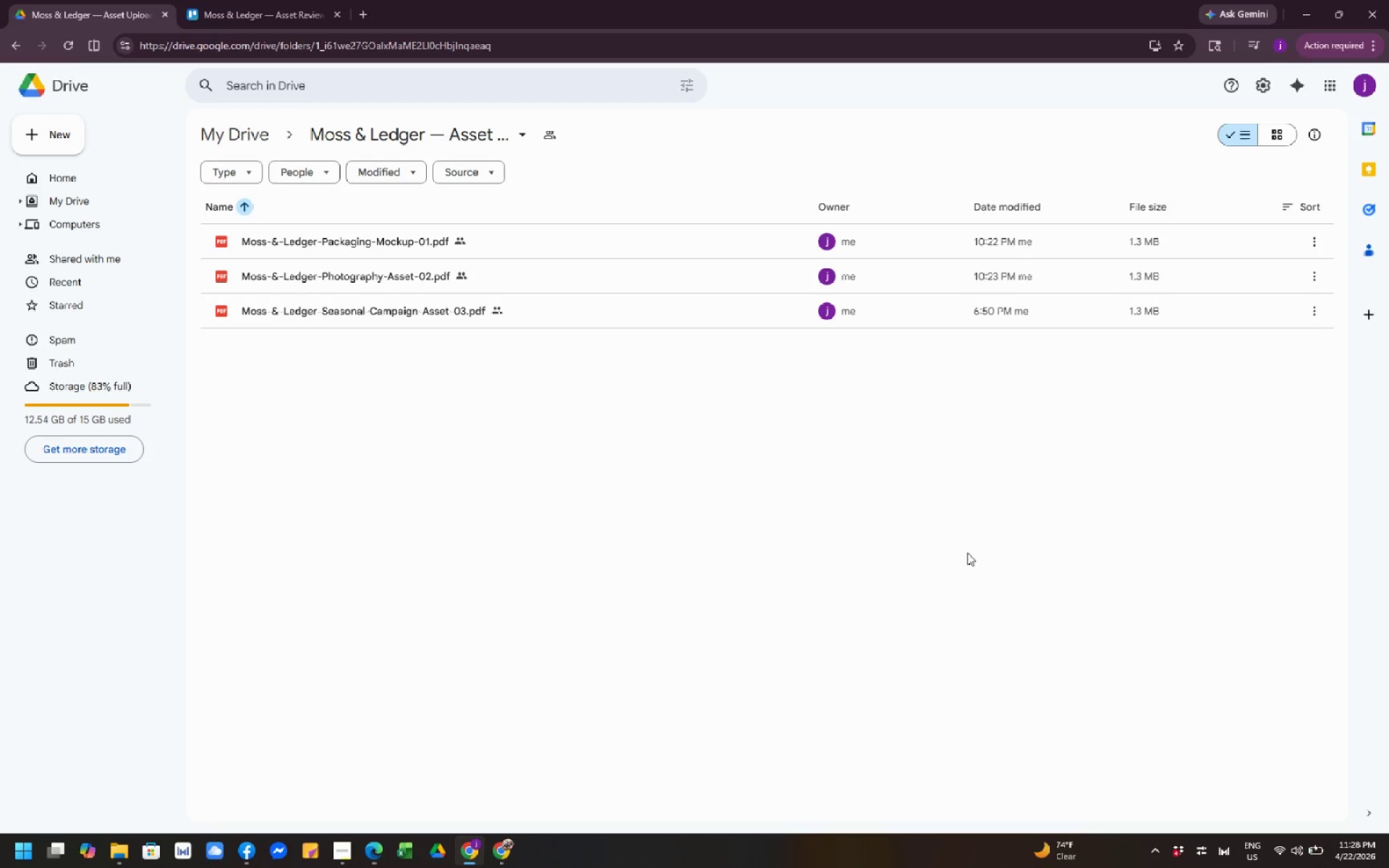 
left_click([925, 614])
 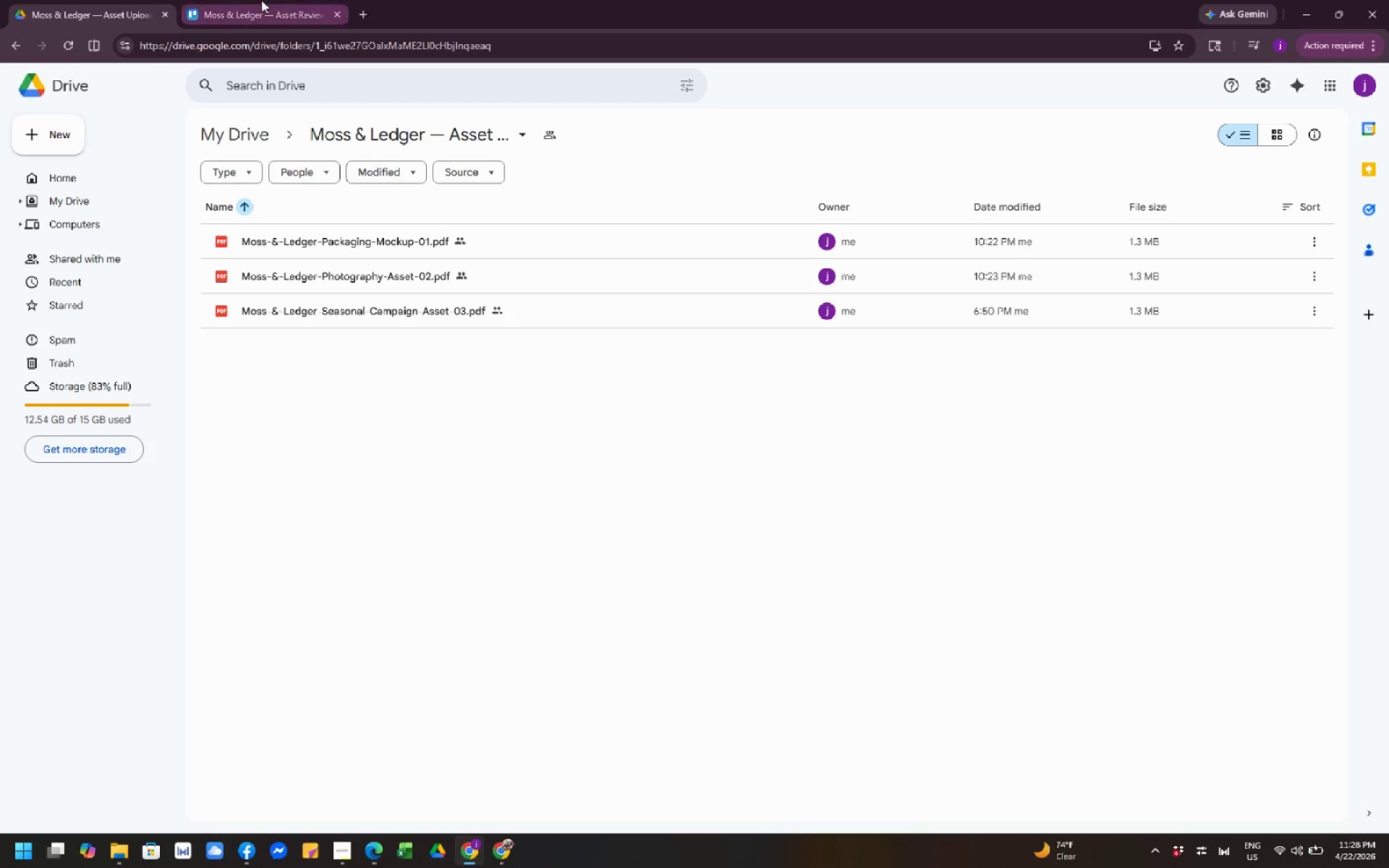 
left_click([238, 7])
 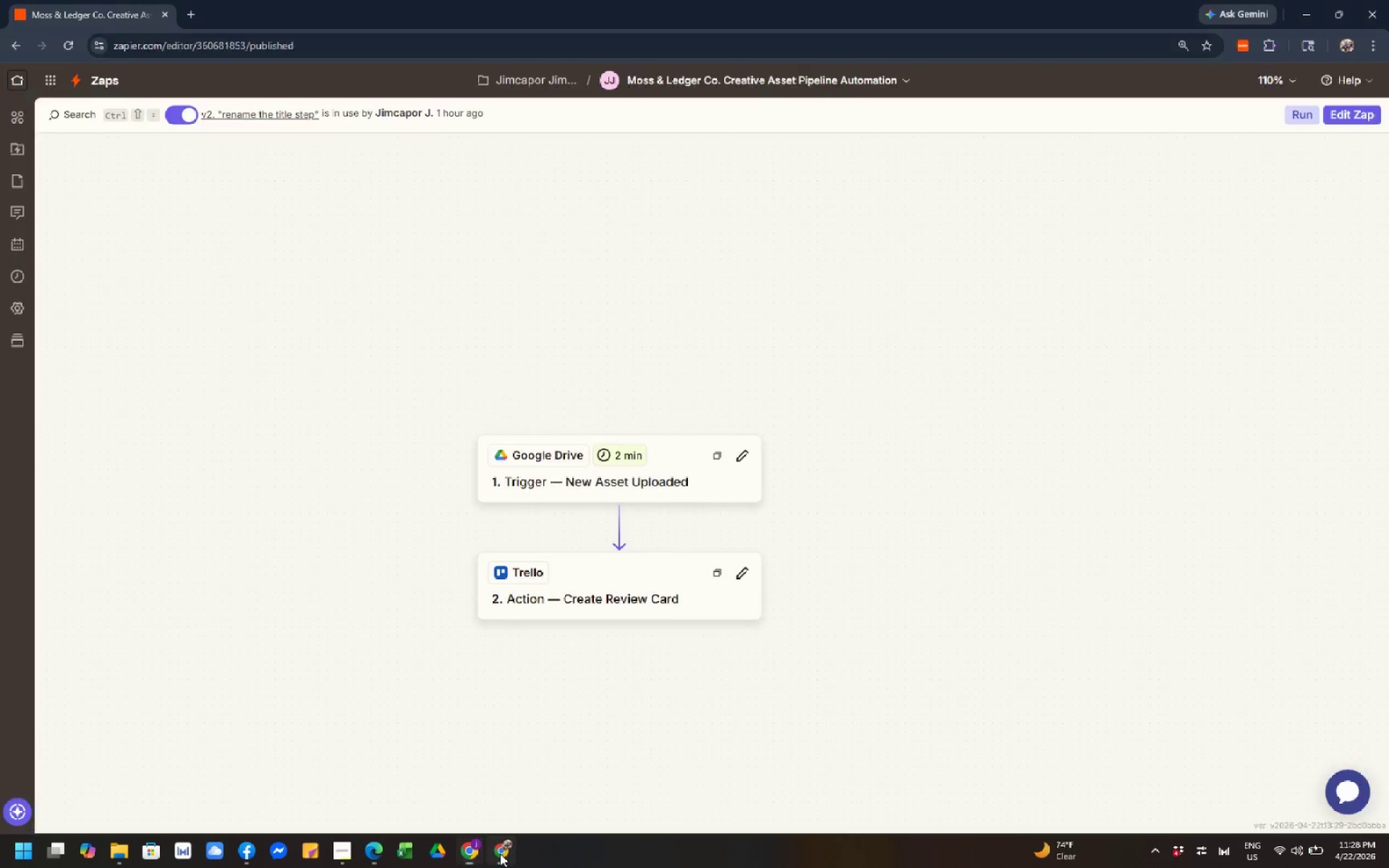 
left_click([909, 576])
 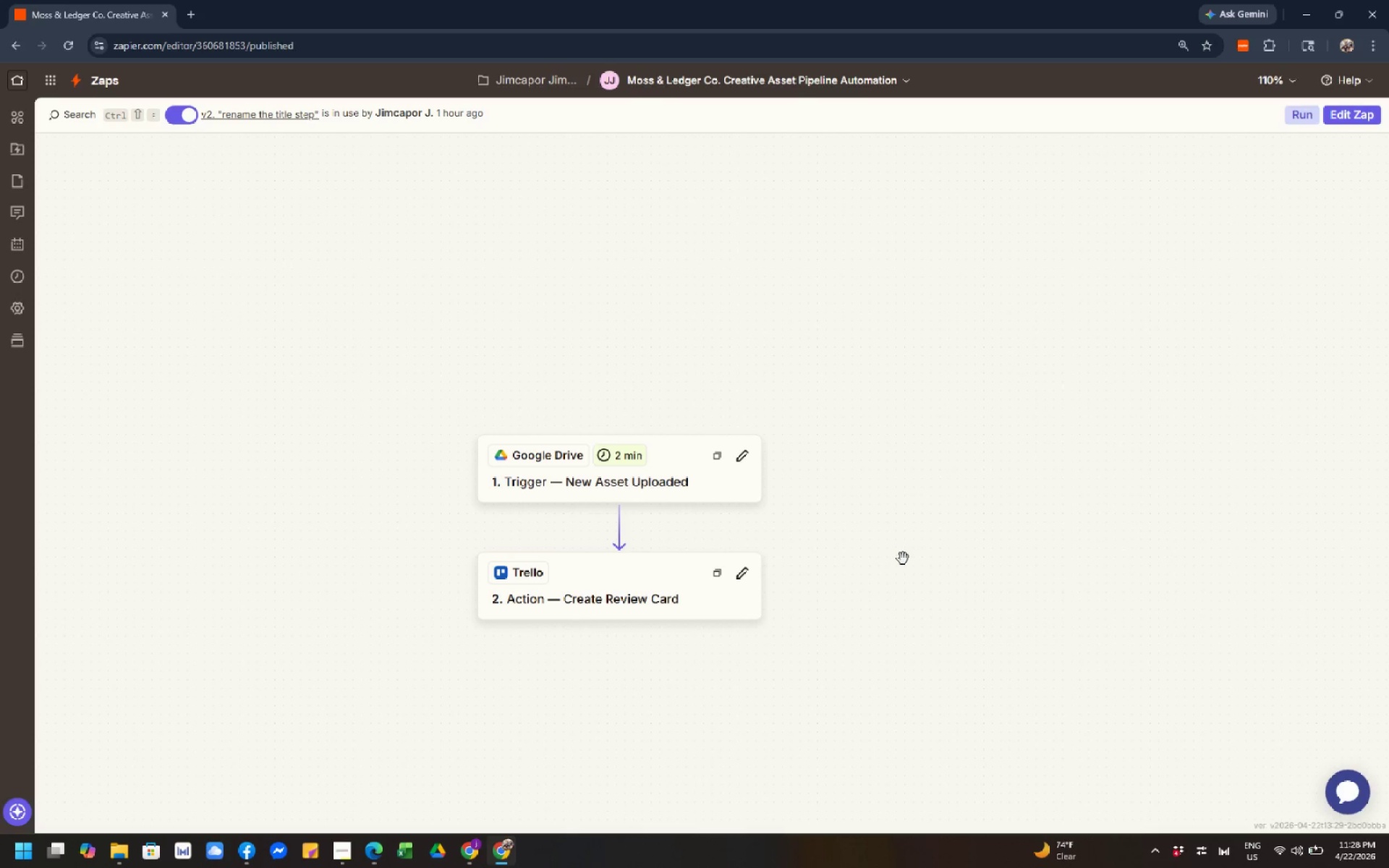 
left_click_drag(start_coordinate=[903, 558], to_coordinate=[919, 307])
 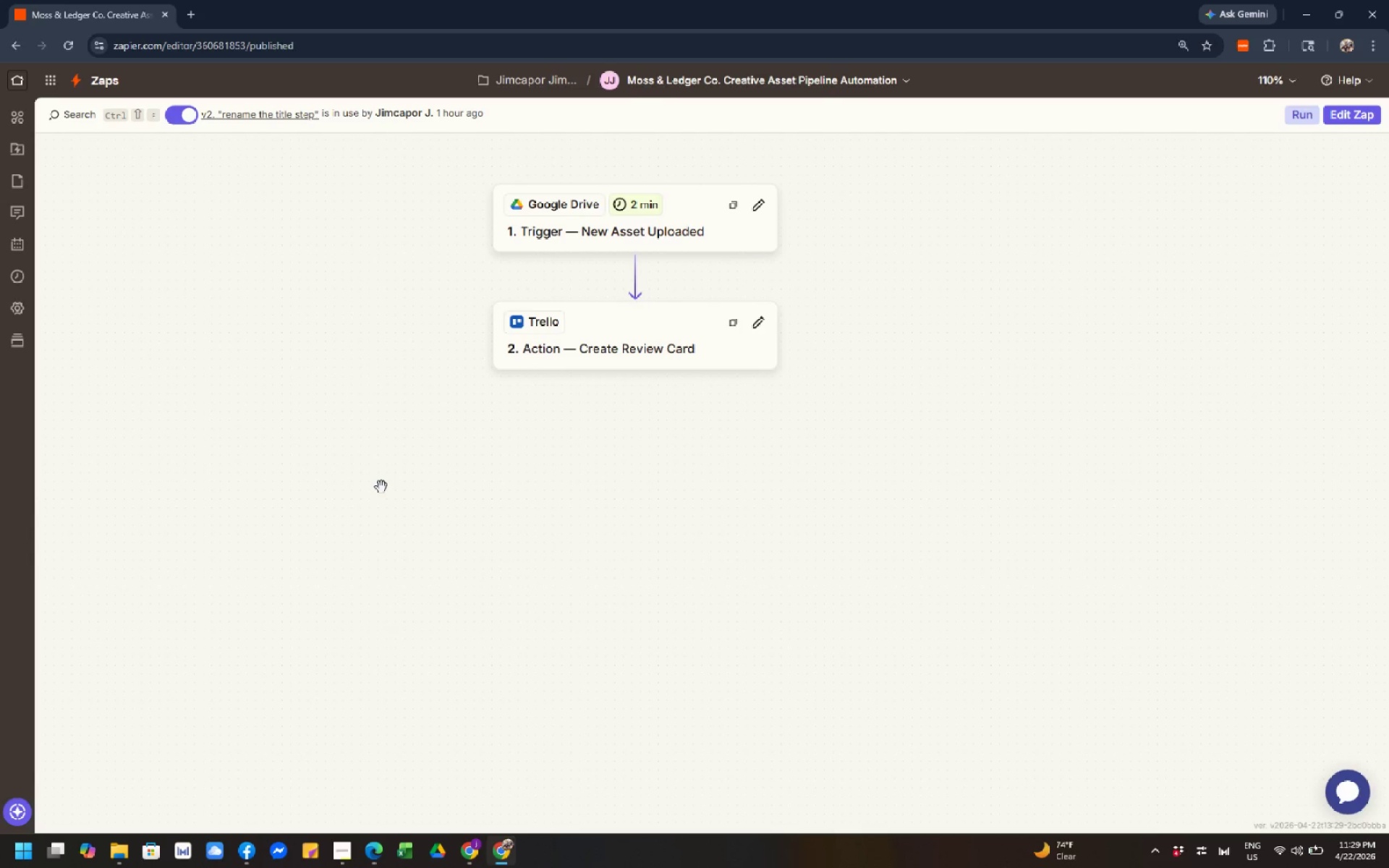 
left_click([416, 742])
 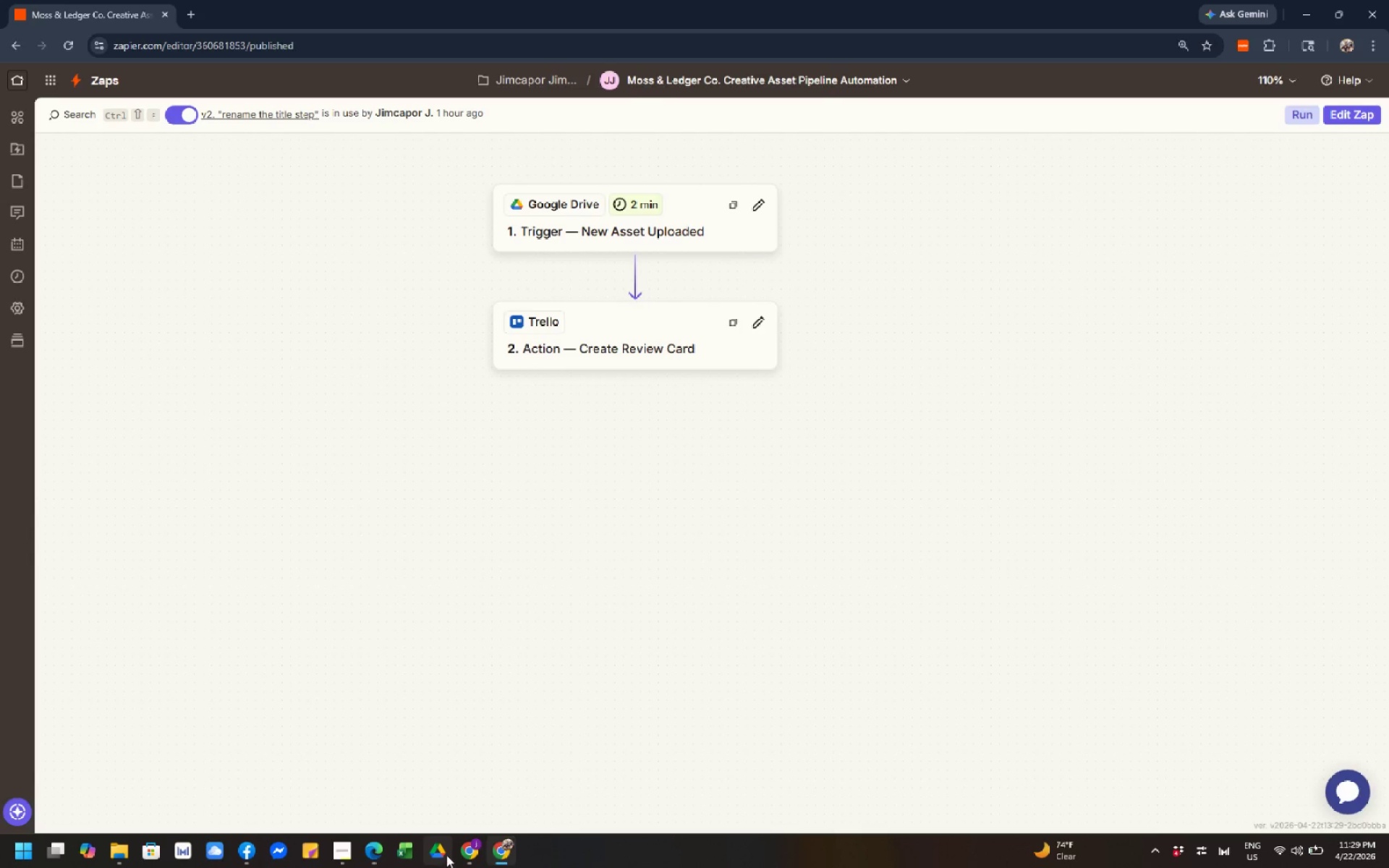 
left_click([471, 852])
 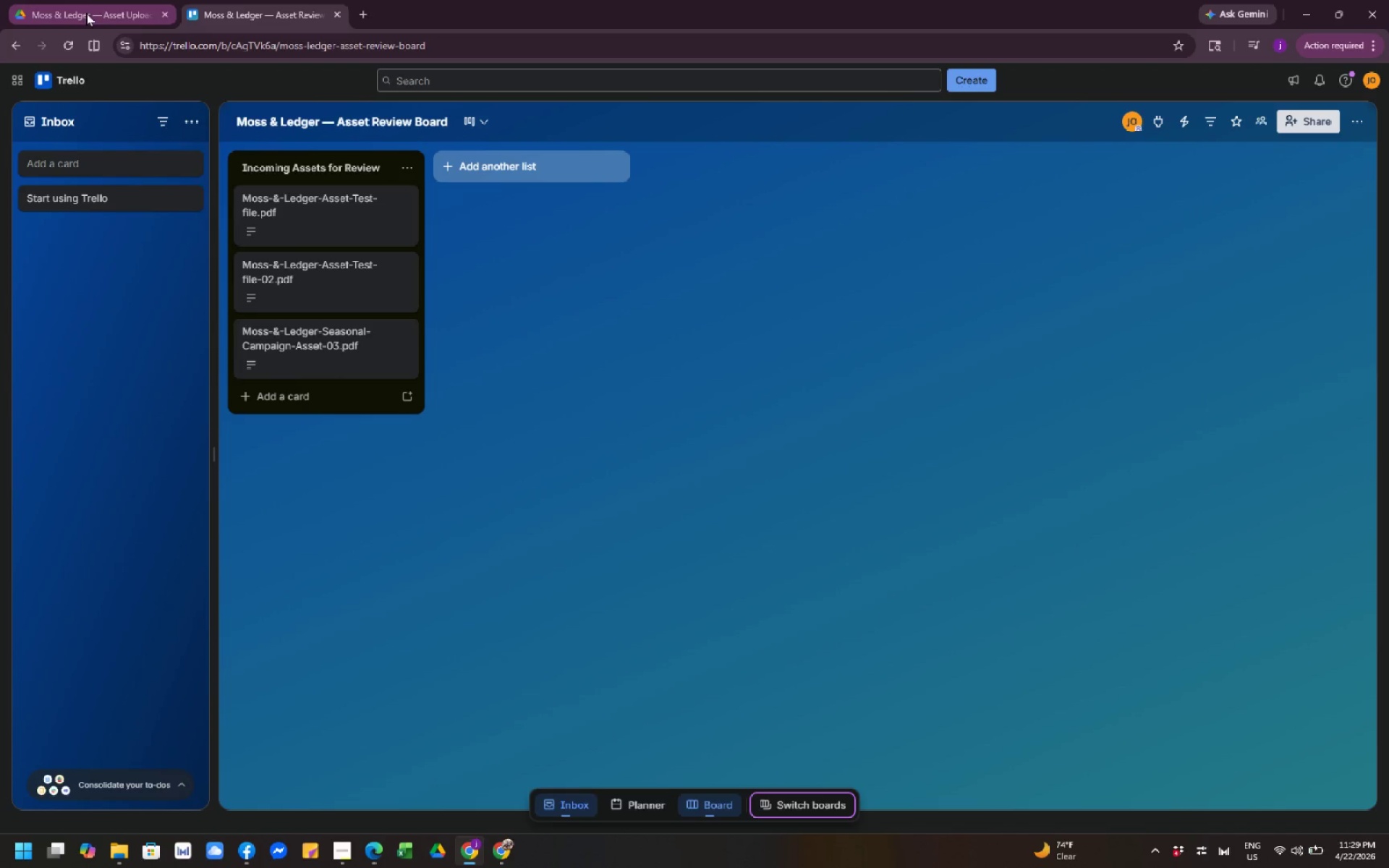 
left_click([86, 0])
 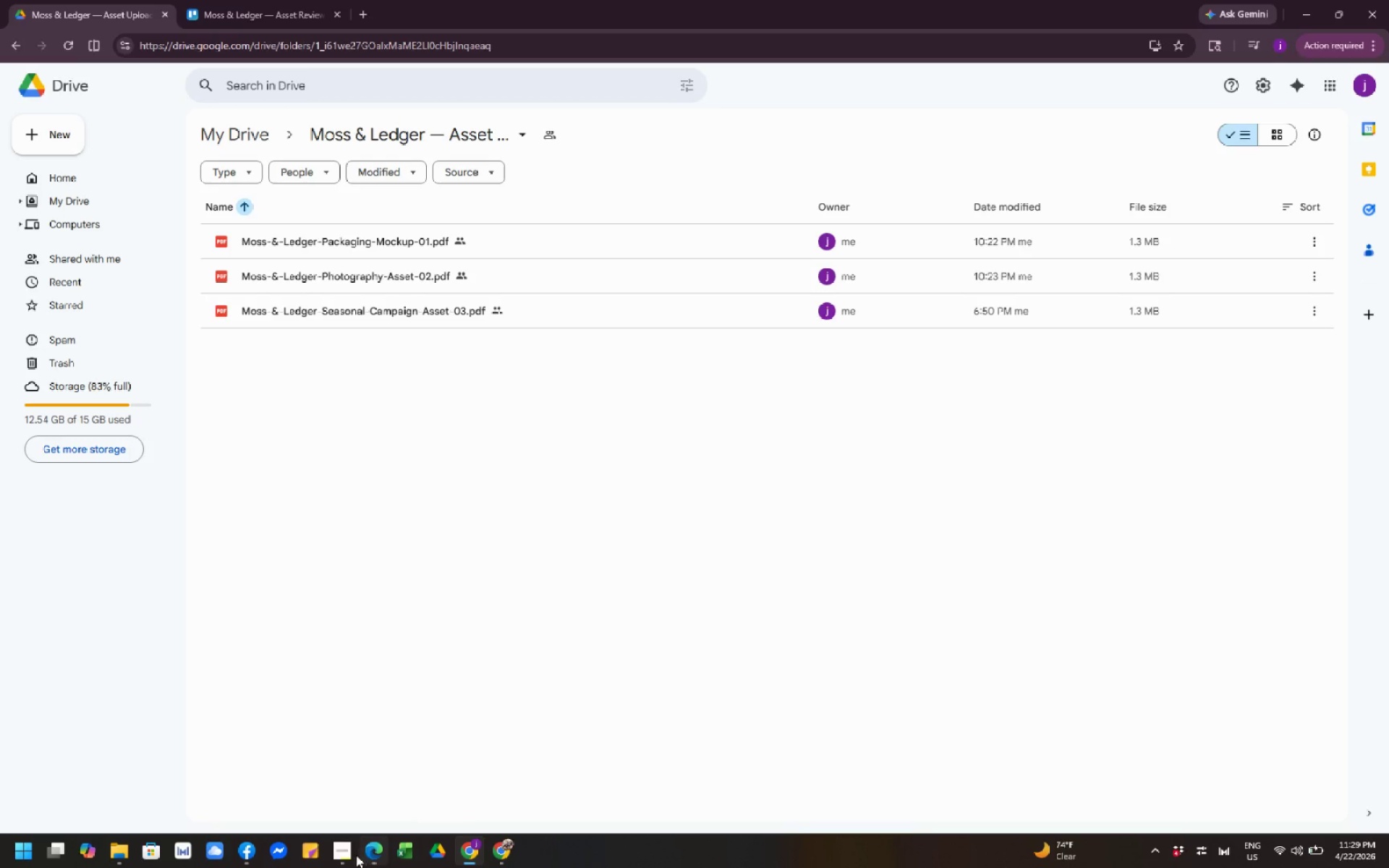 
left_click([349, 857])
 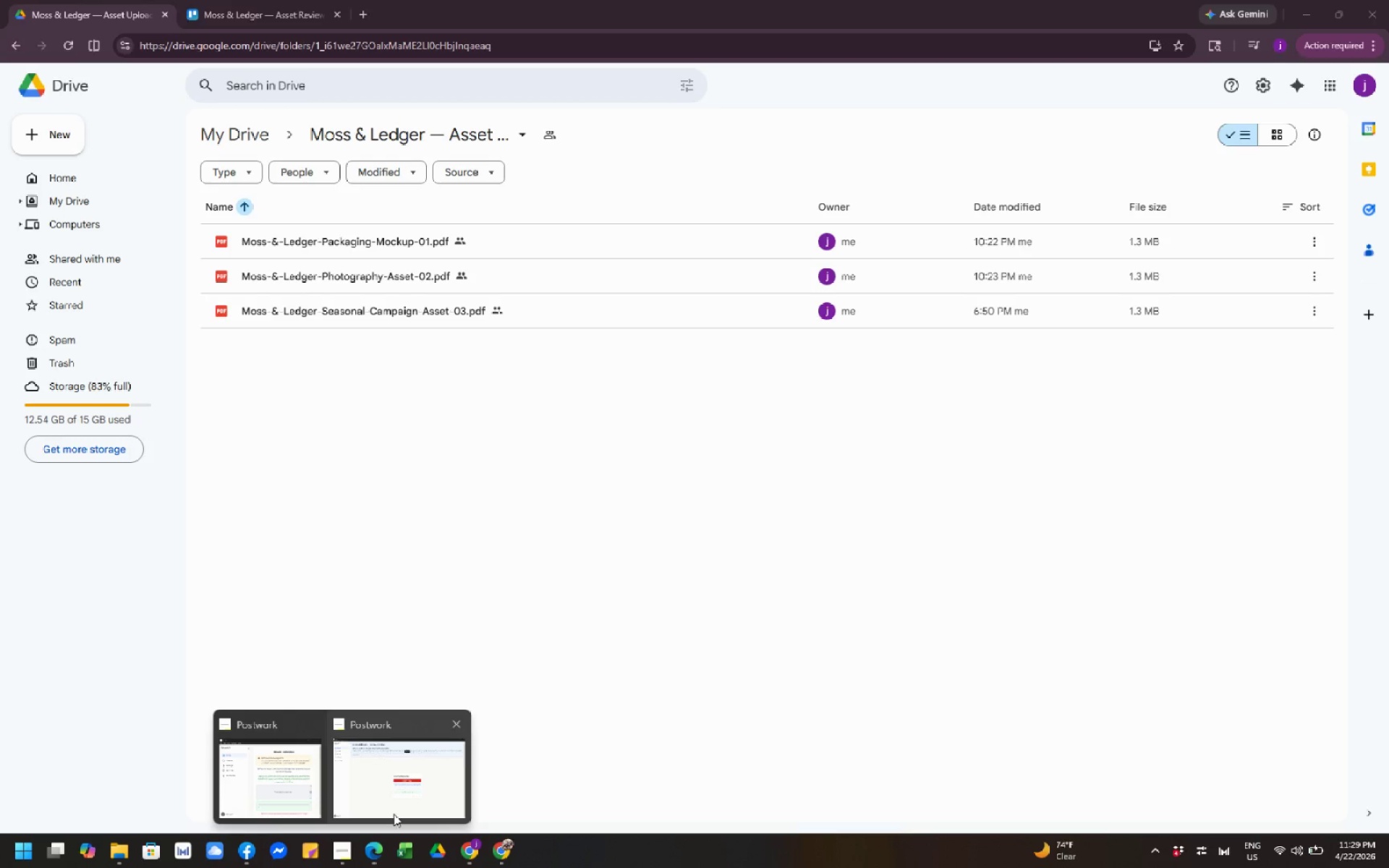 
left_click([374, 799])